 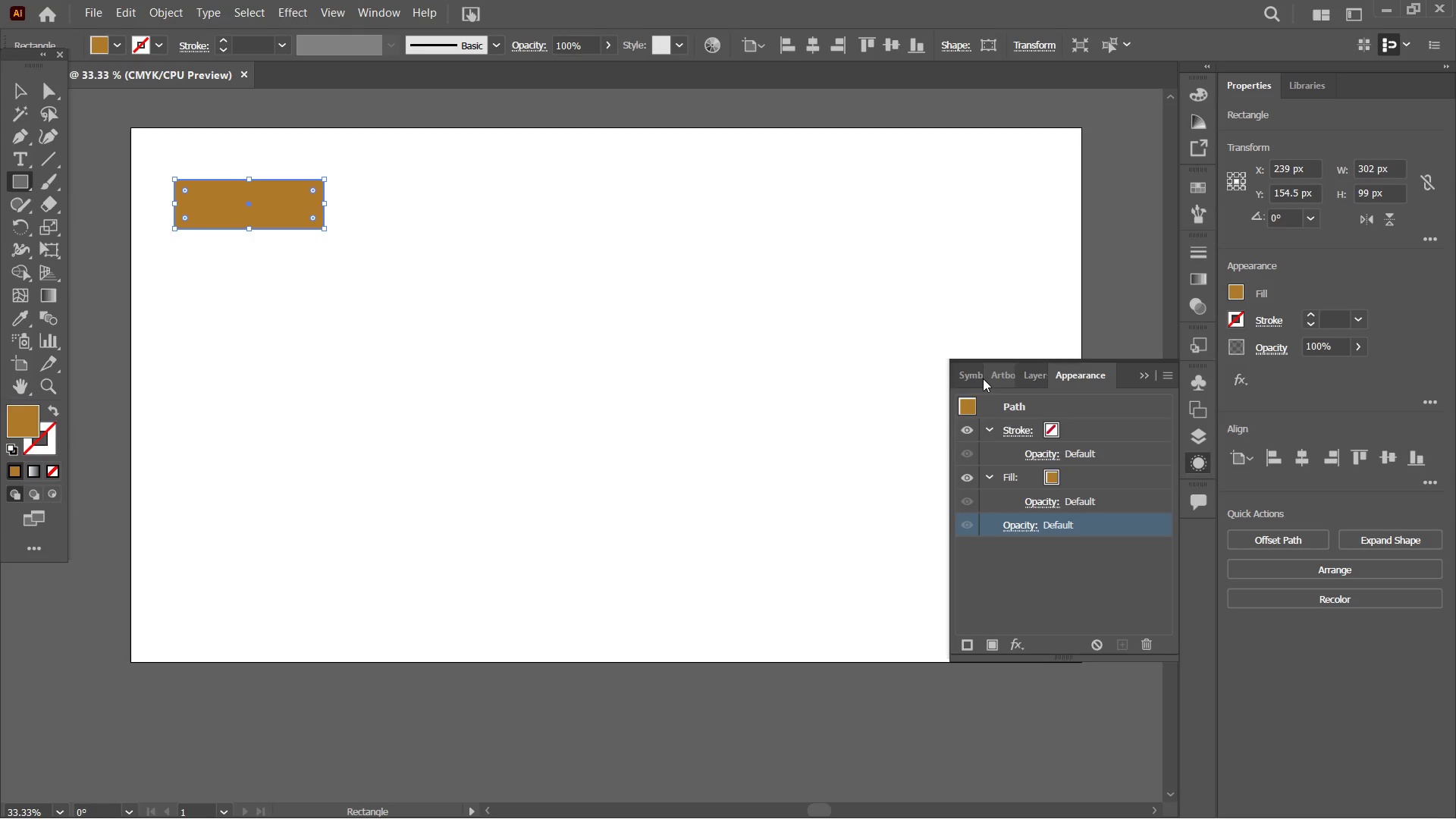 
left_click([1053, 477])
 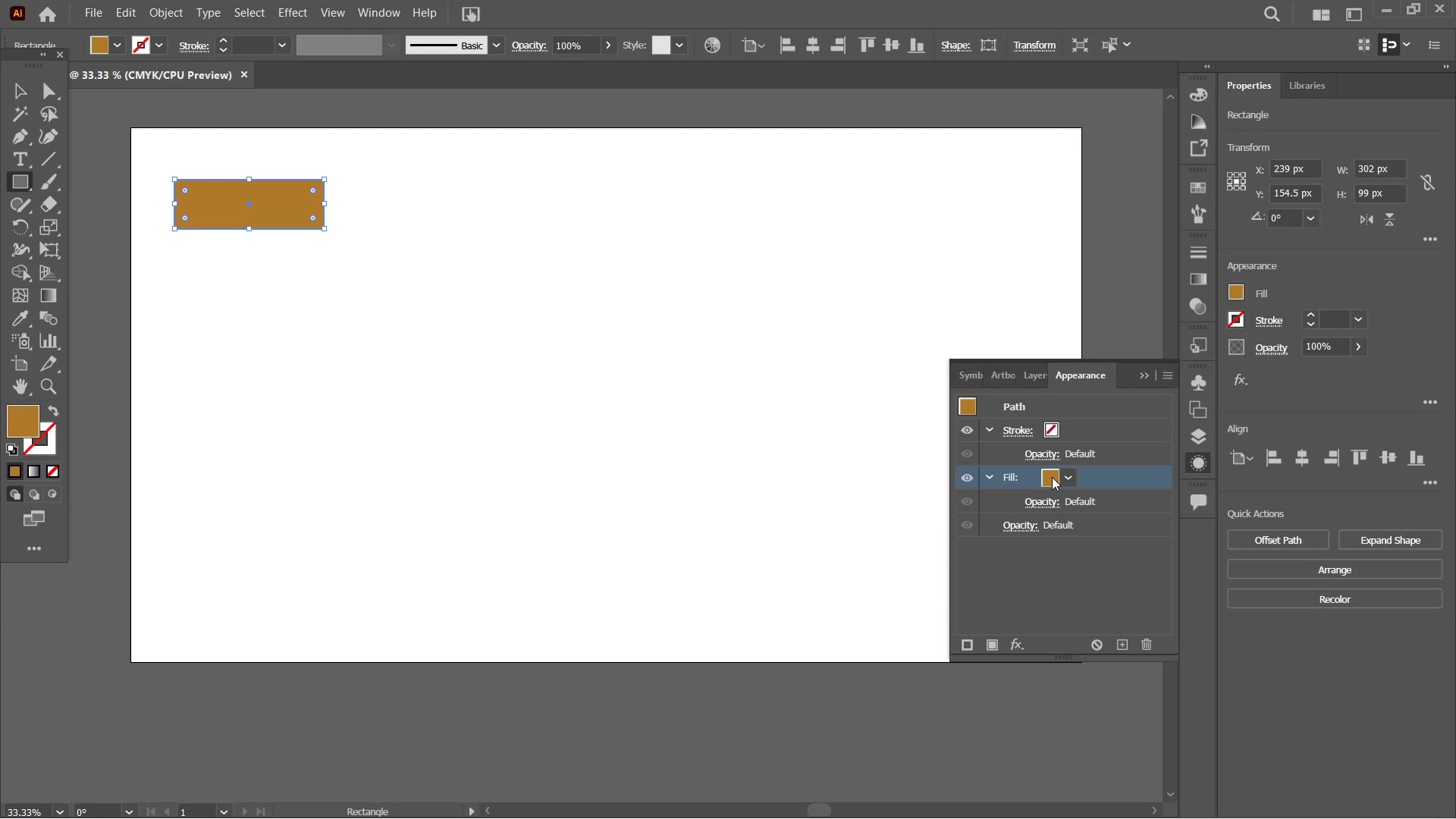 
left_click([1051, 477])
 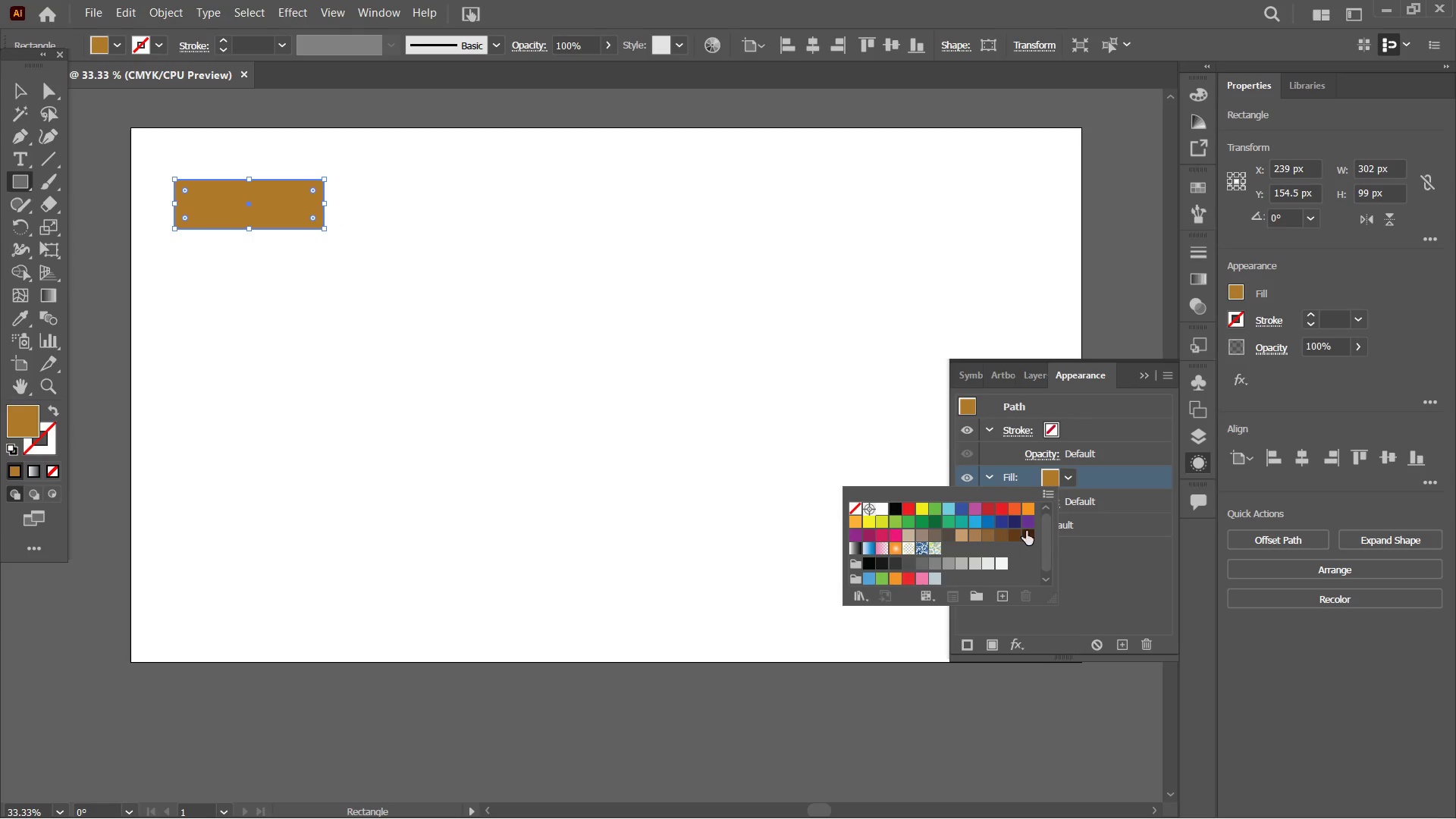 
left_click_drag(start_coordinate=[1050, 524], to_coordinate=[1053, 548])
 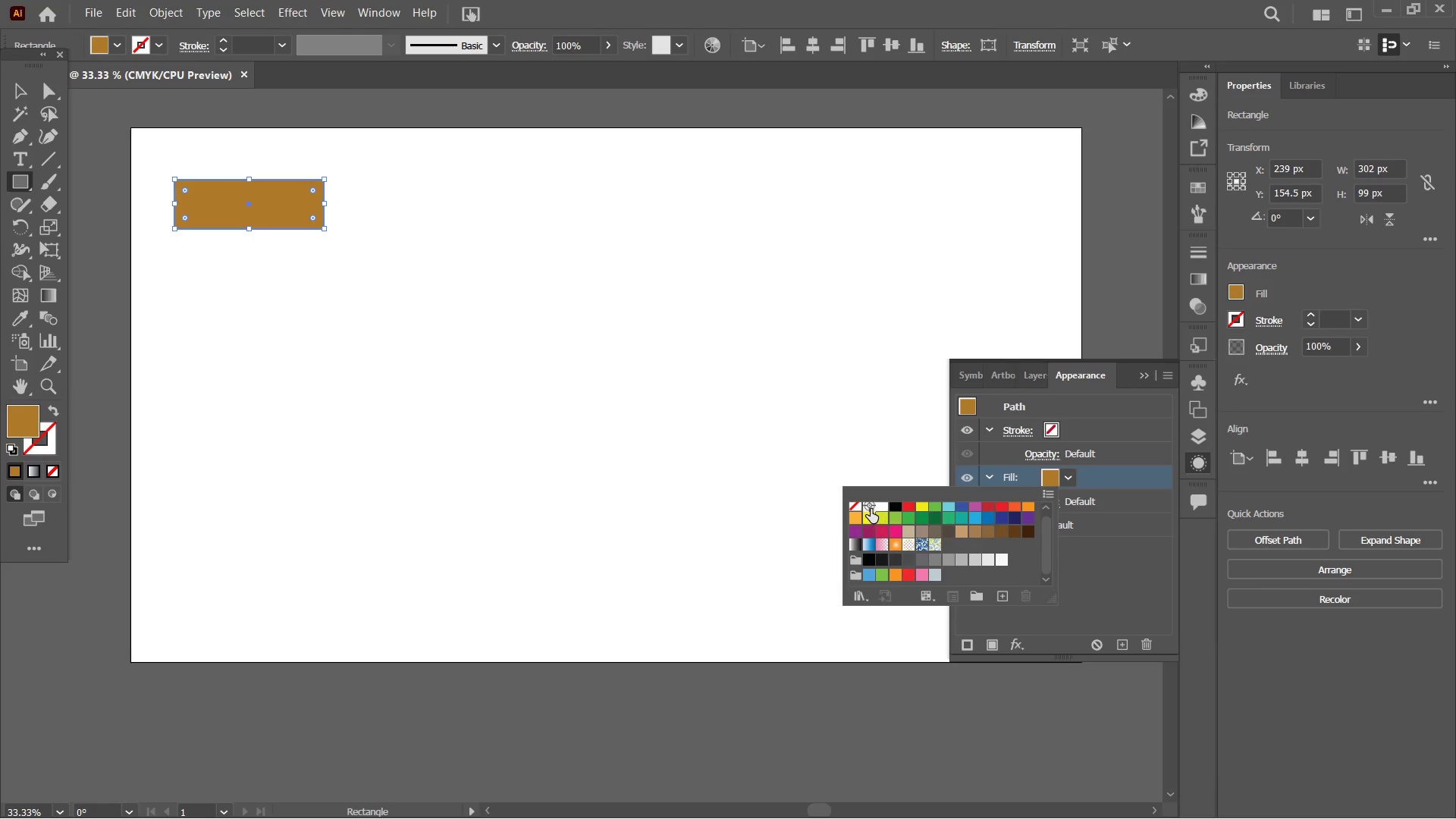 
left_click([871, 509])
 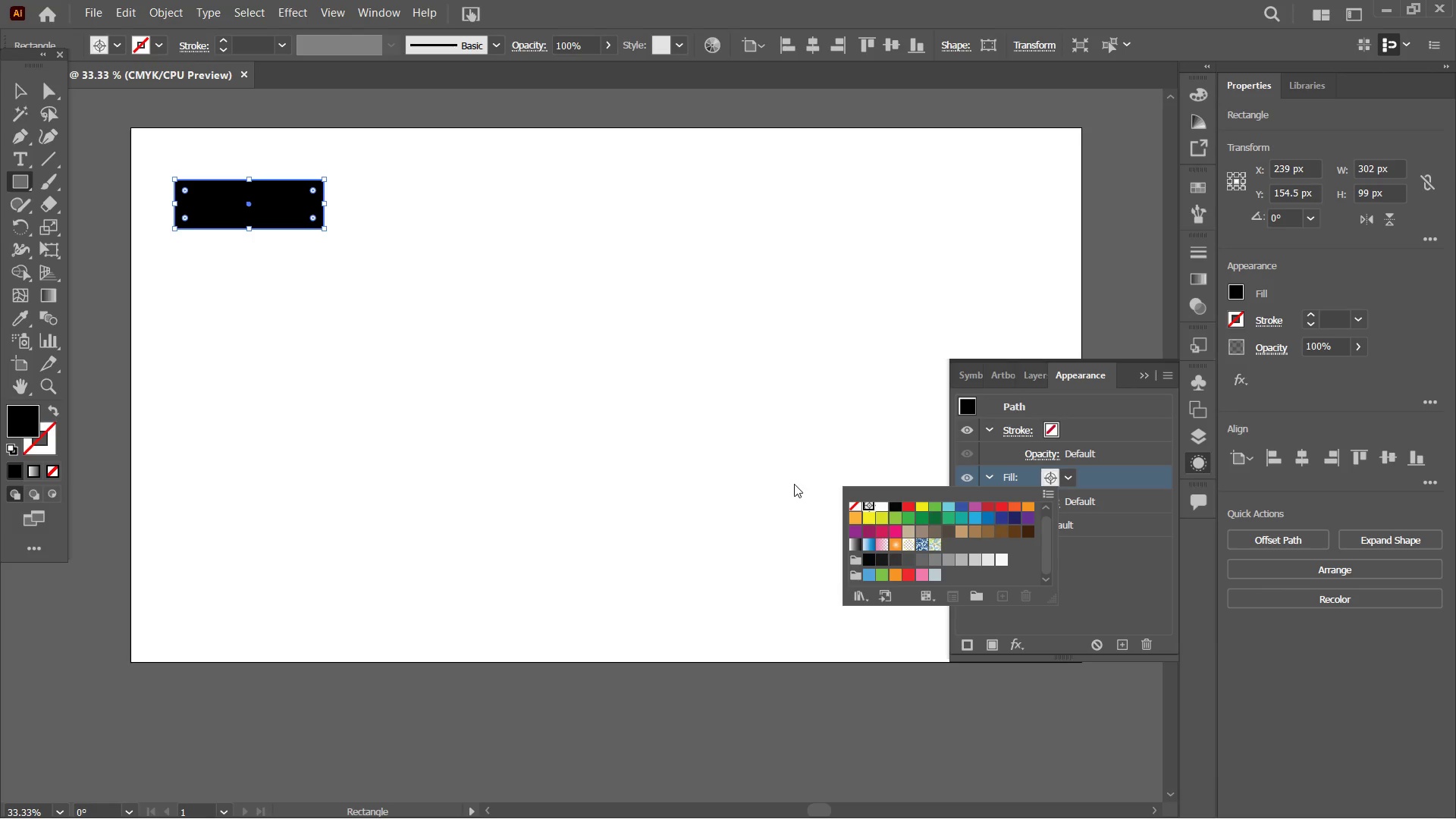 
hold_key(key=Space, duration=1.0)
 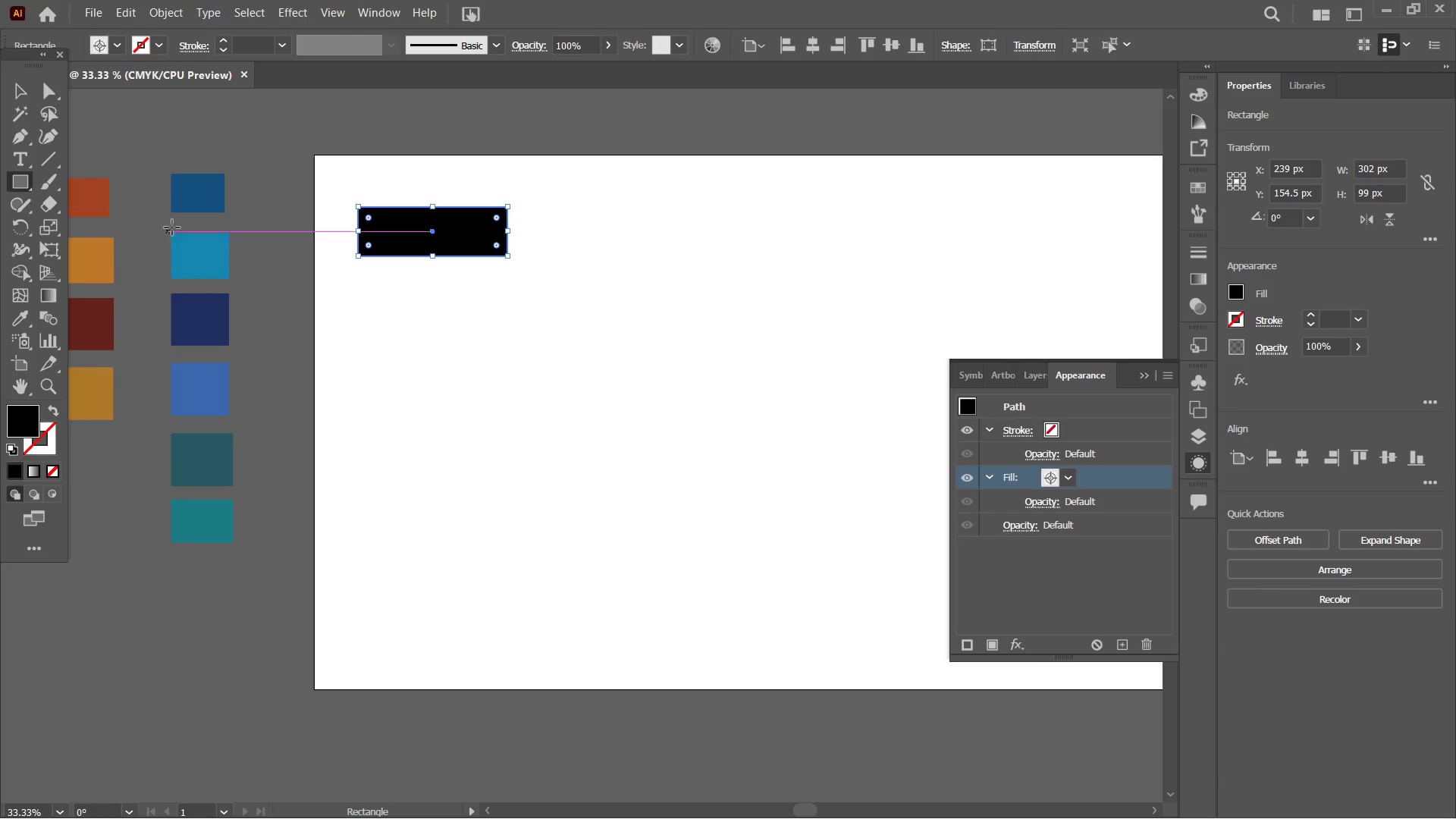 
left_click_drag(start_coordinate=[726, 474], to_coordinate=[909, 500])
 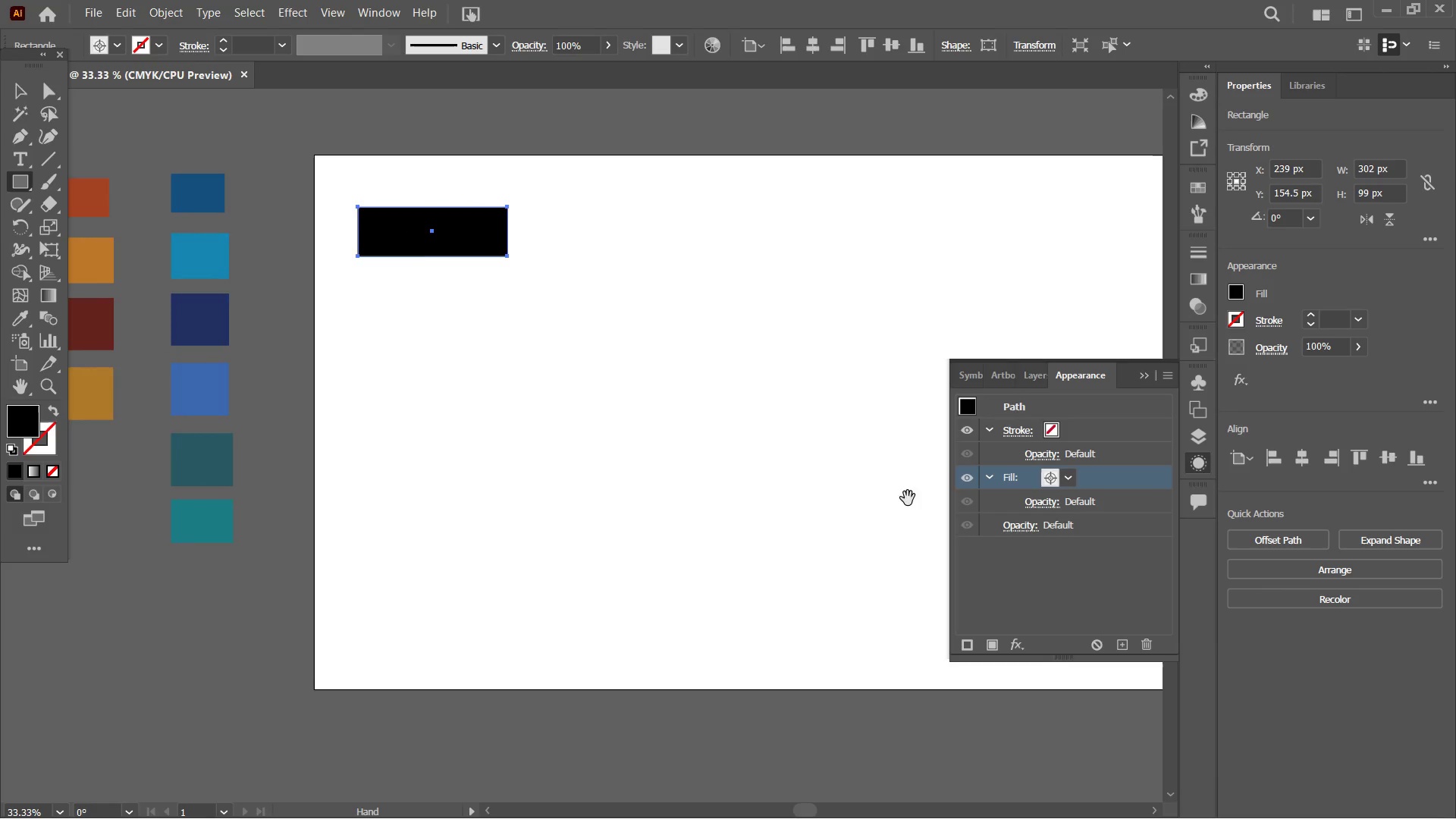 
left_click([200, 202])
 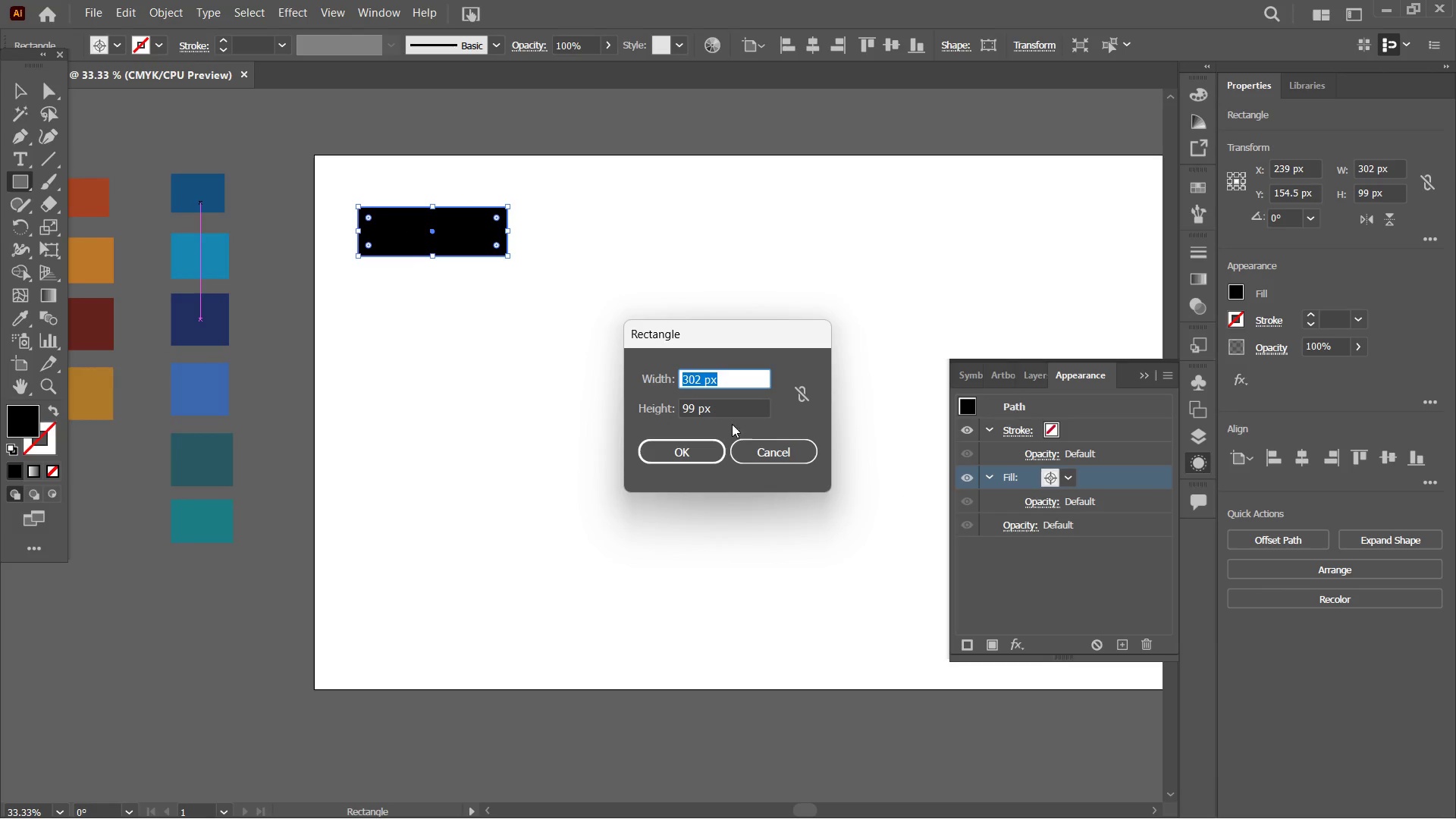 
left_click([767, 454])
 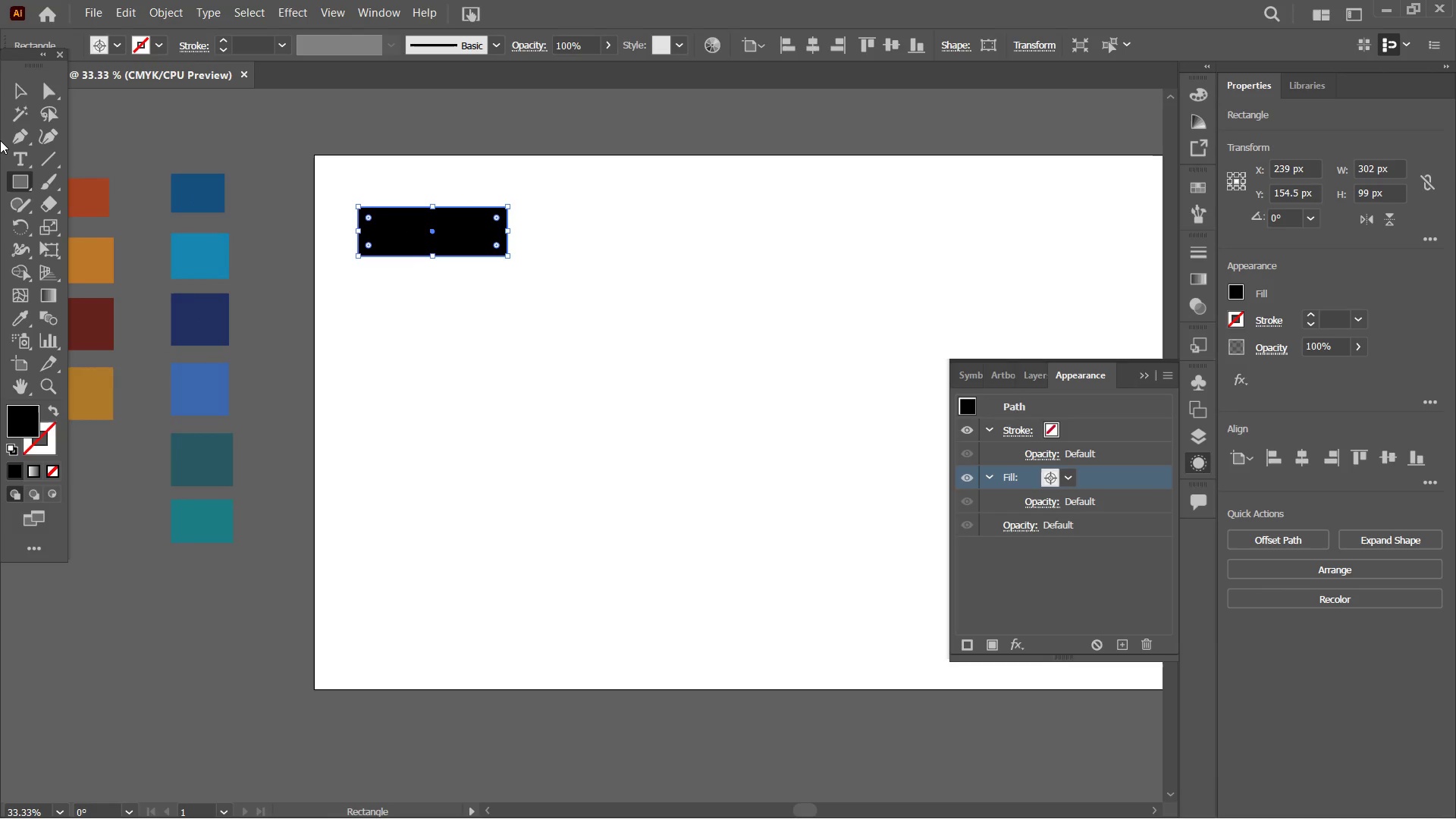 
double_click([208, 193])
 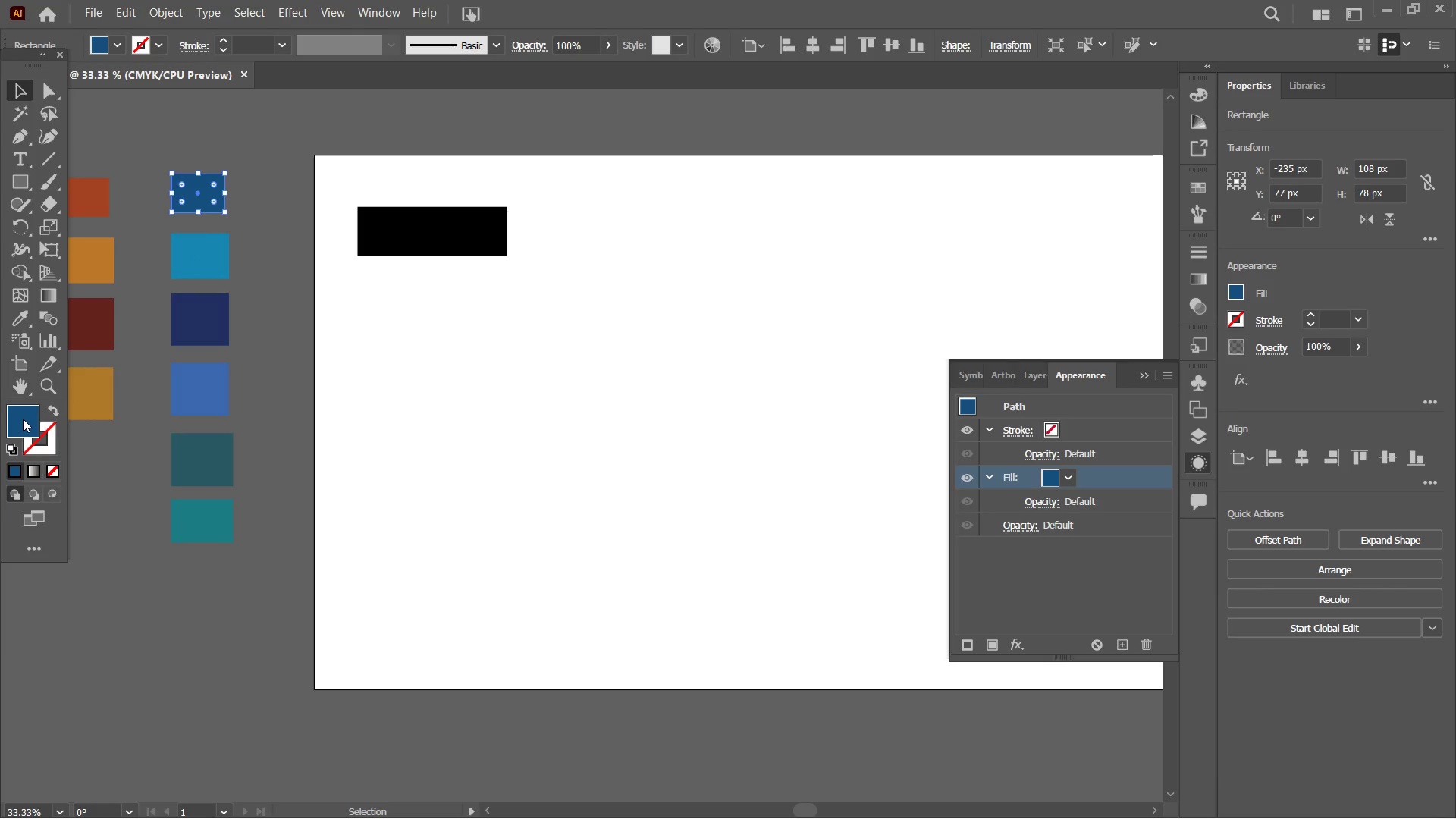 
double_click([23, 419])
 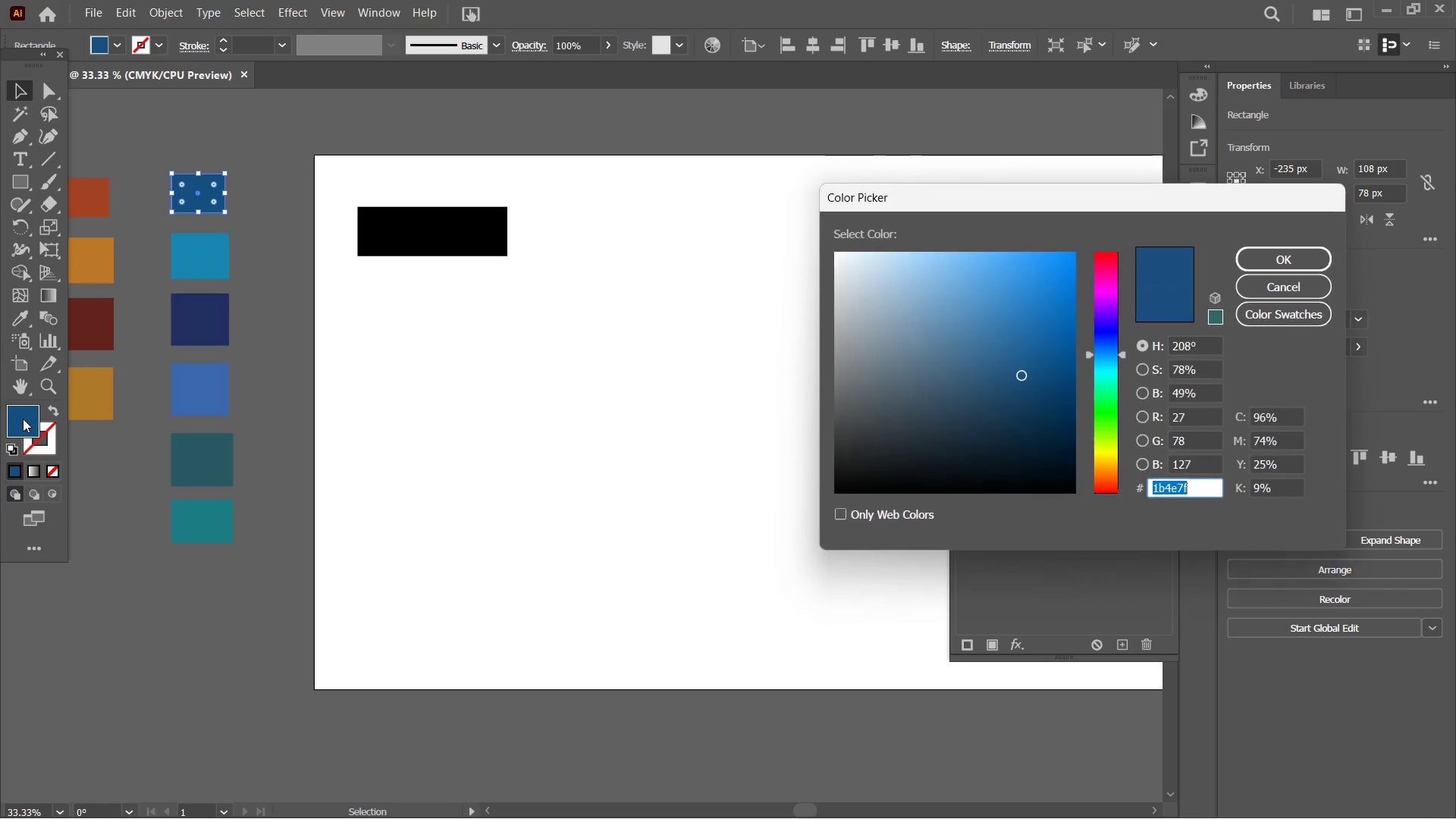 
key(Control+C)
 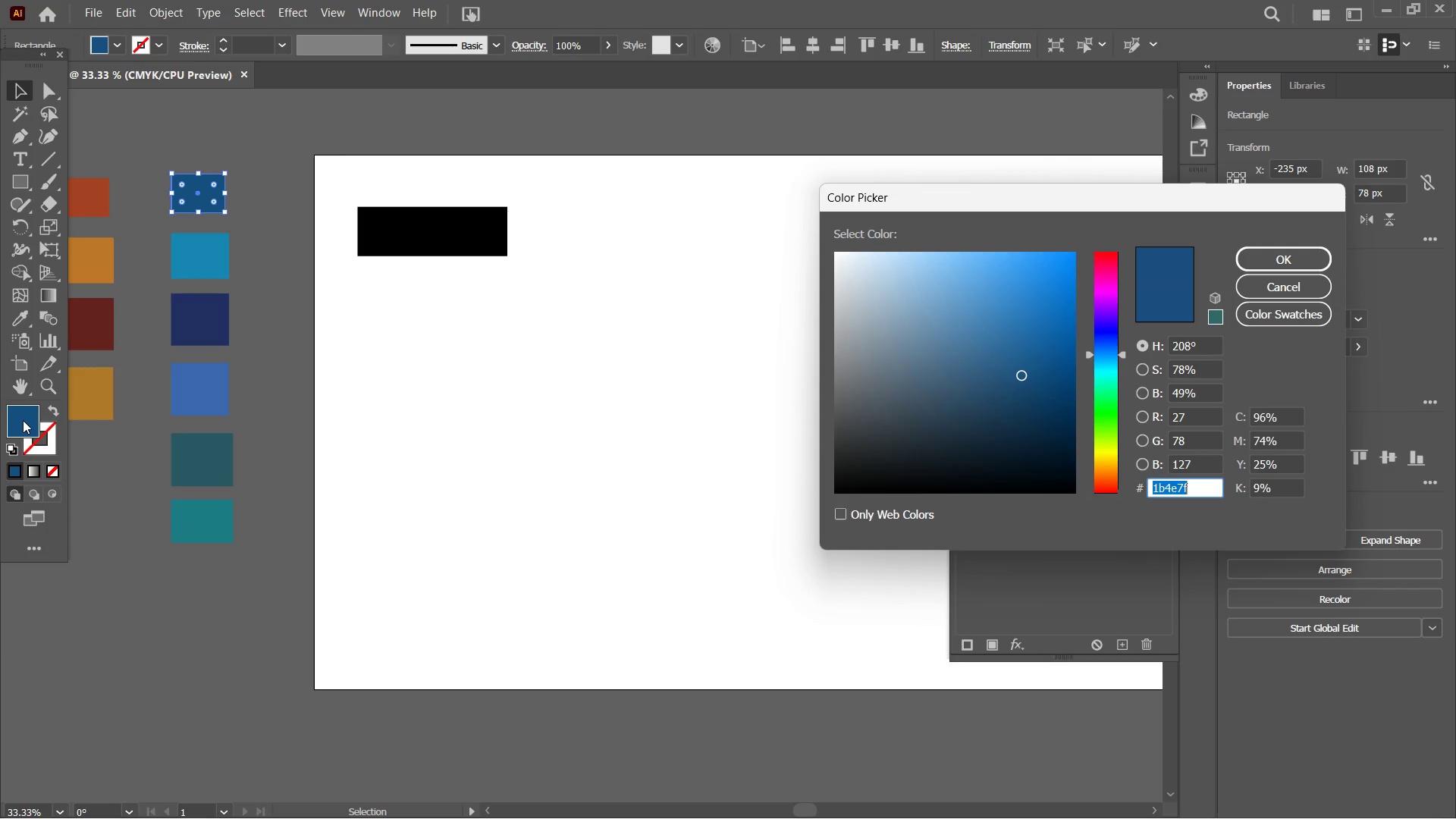 
key(Enter)
 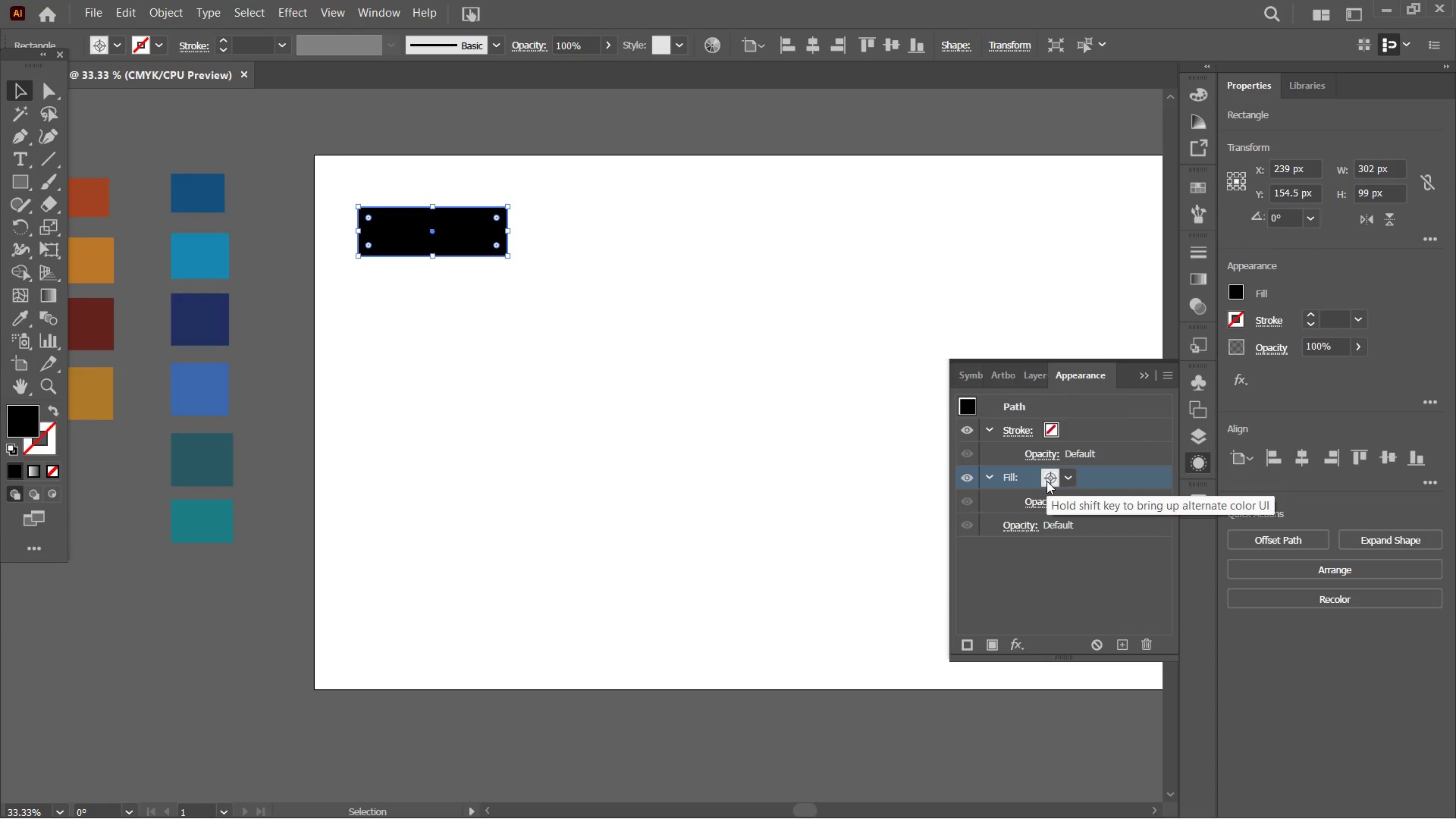 
wait(5.95)
 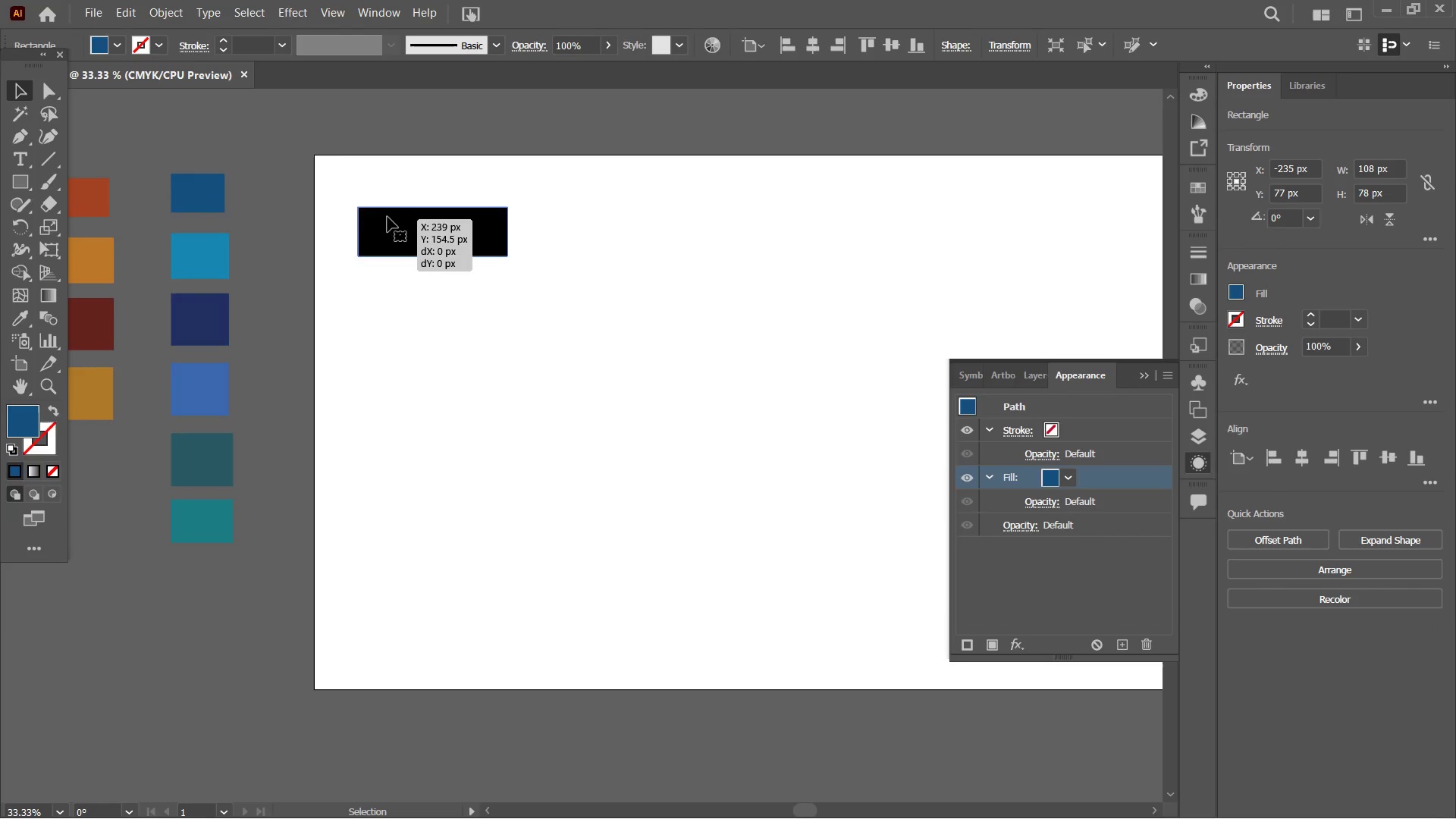 
left_click([1049, 476])
 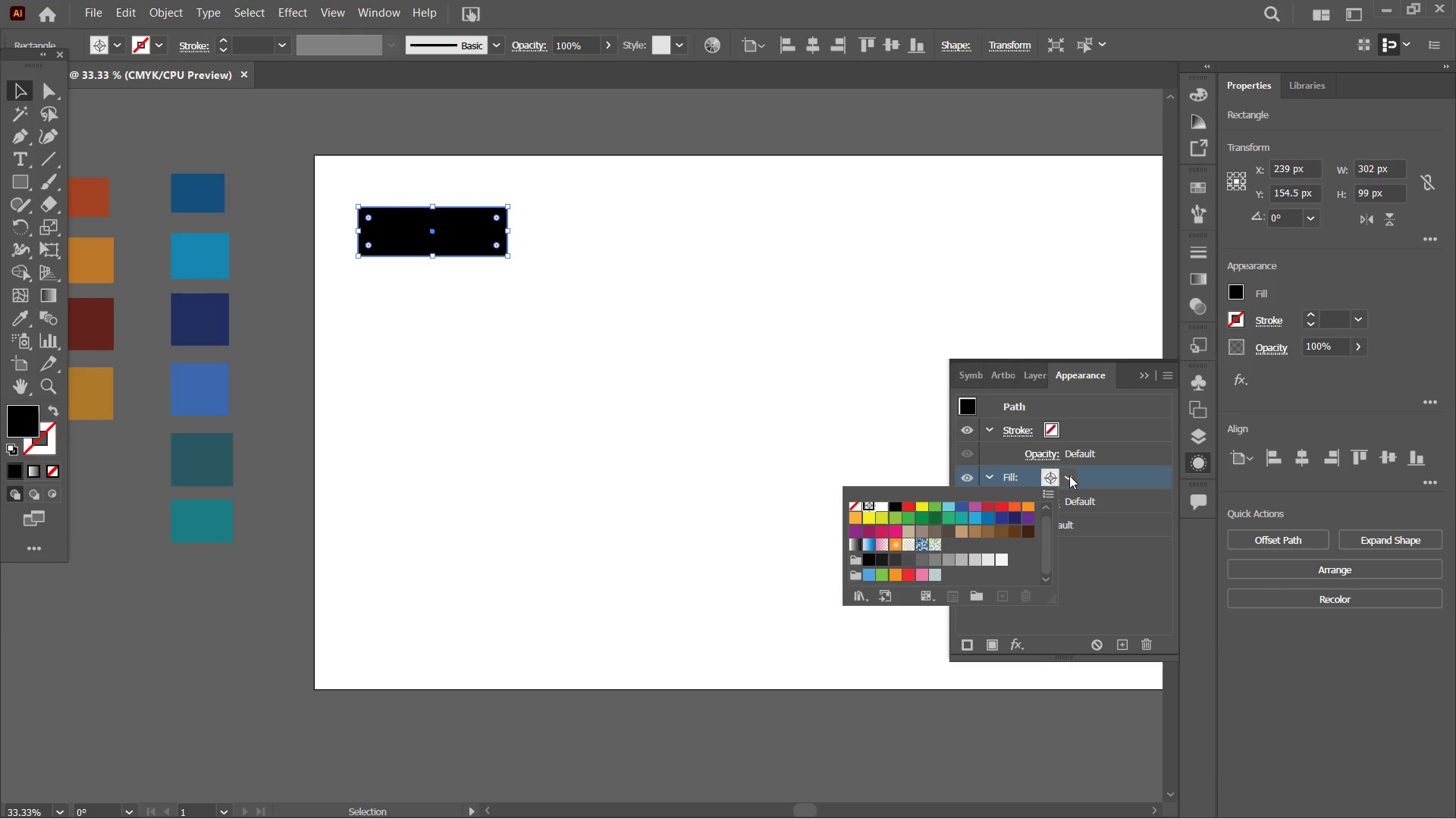 
double_click([1068, 477])
 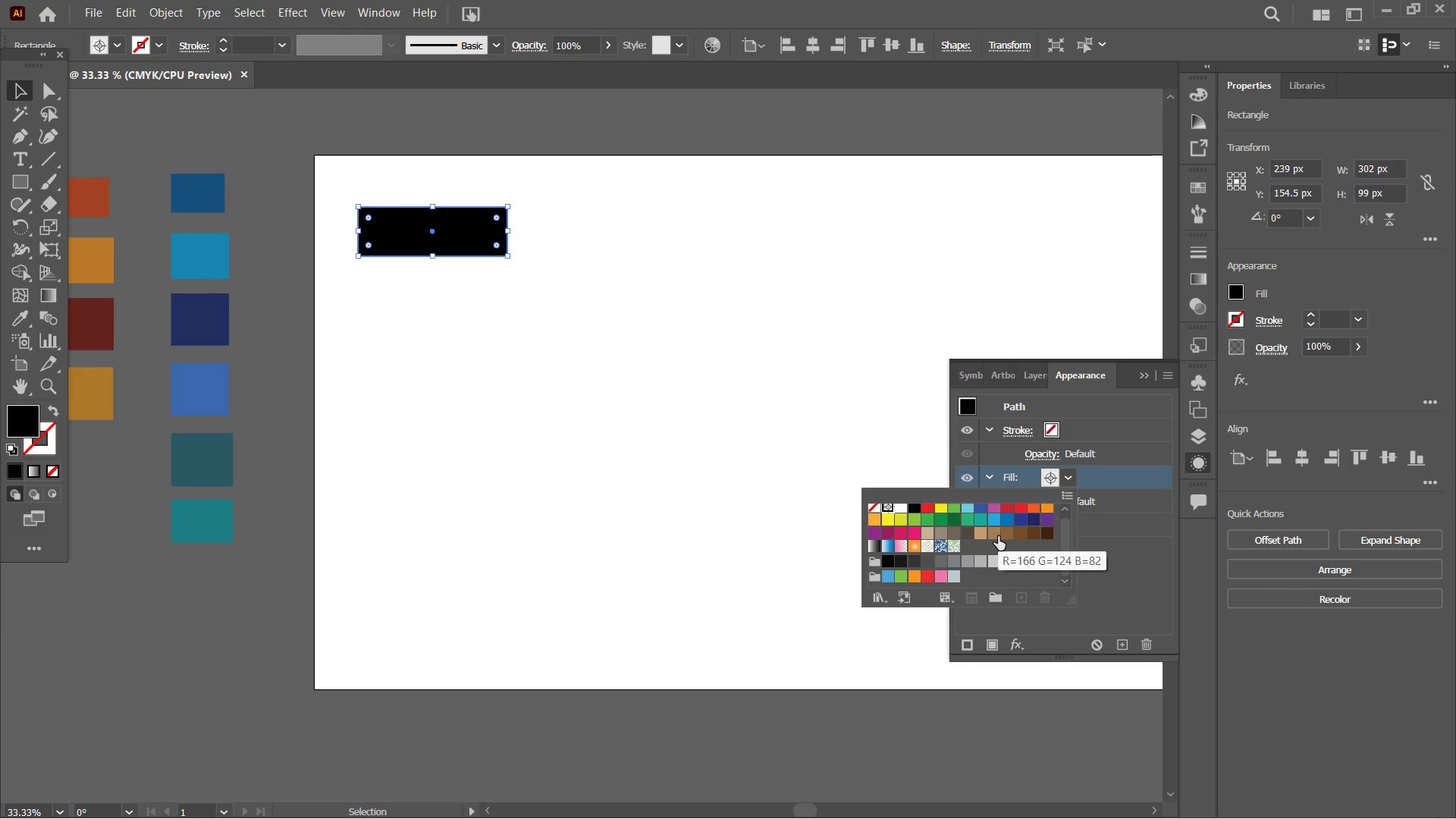 
scroll: coordinate [997, 535], scroll_direction: up, amount: 2.0
 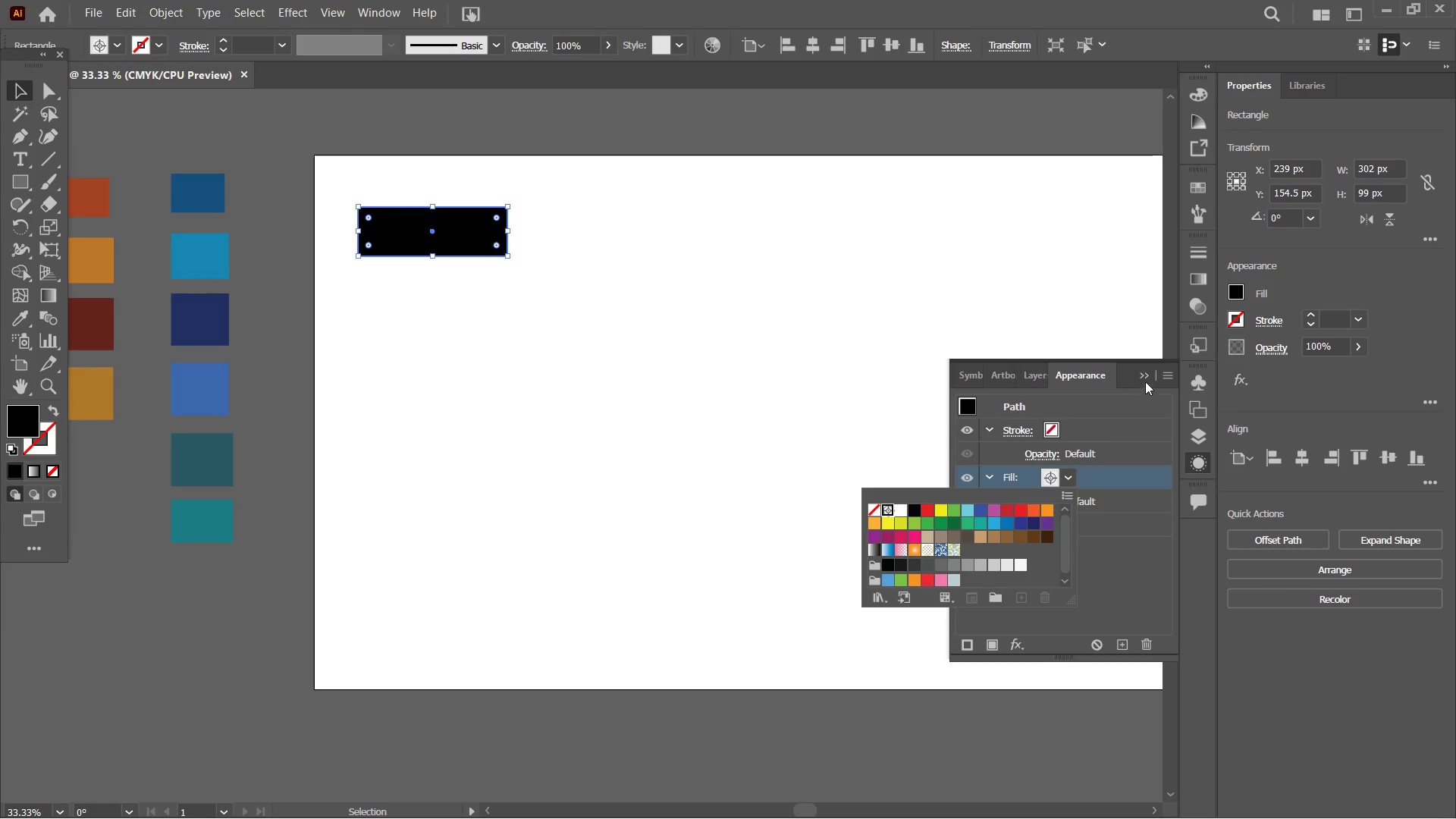 
wait(5.67)
 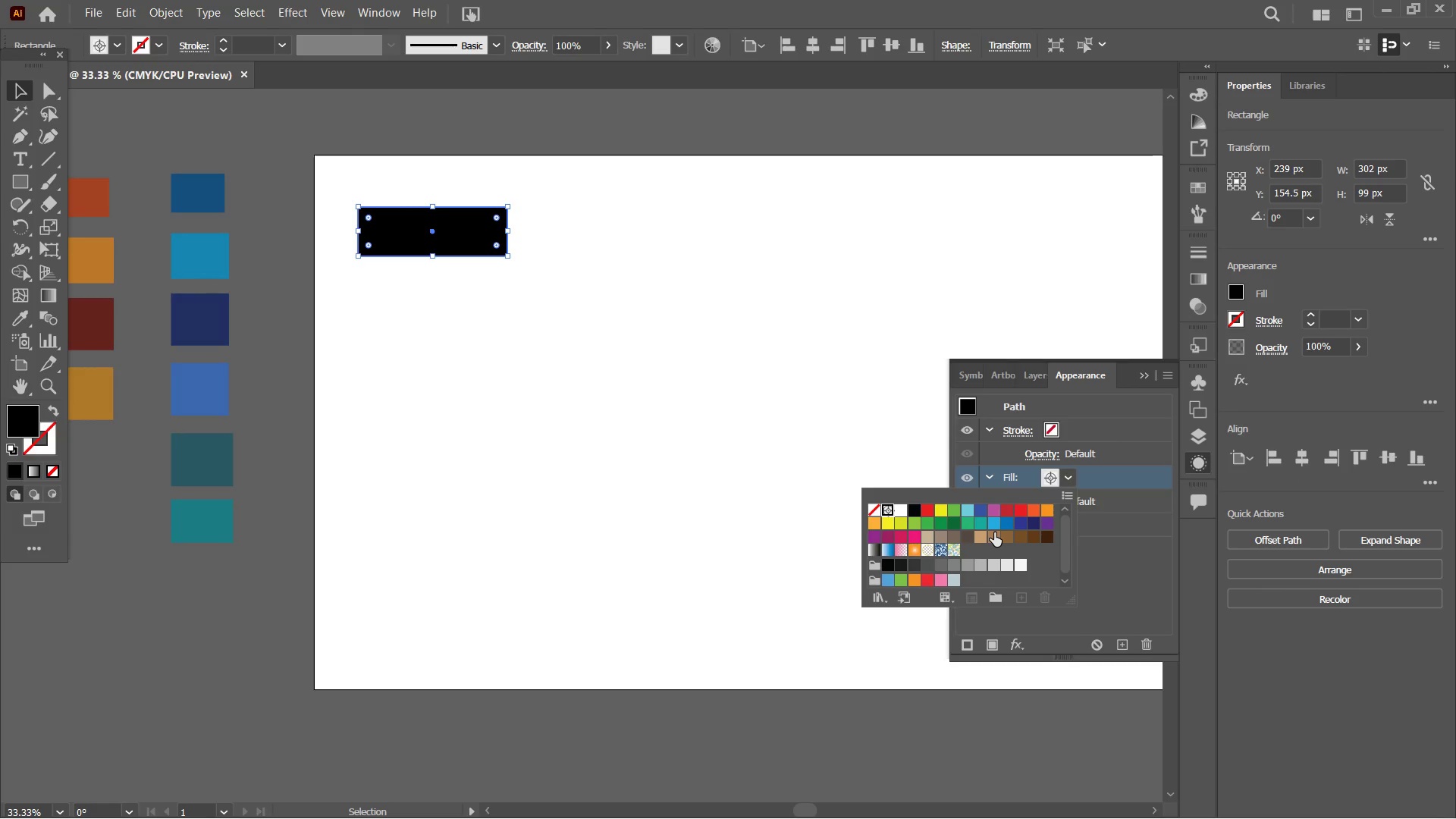 
left_click([1040, 428])
 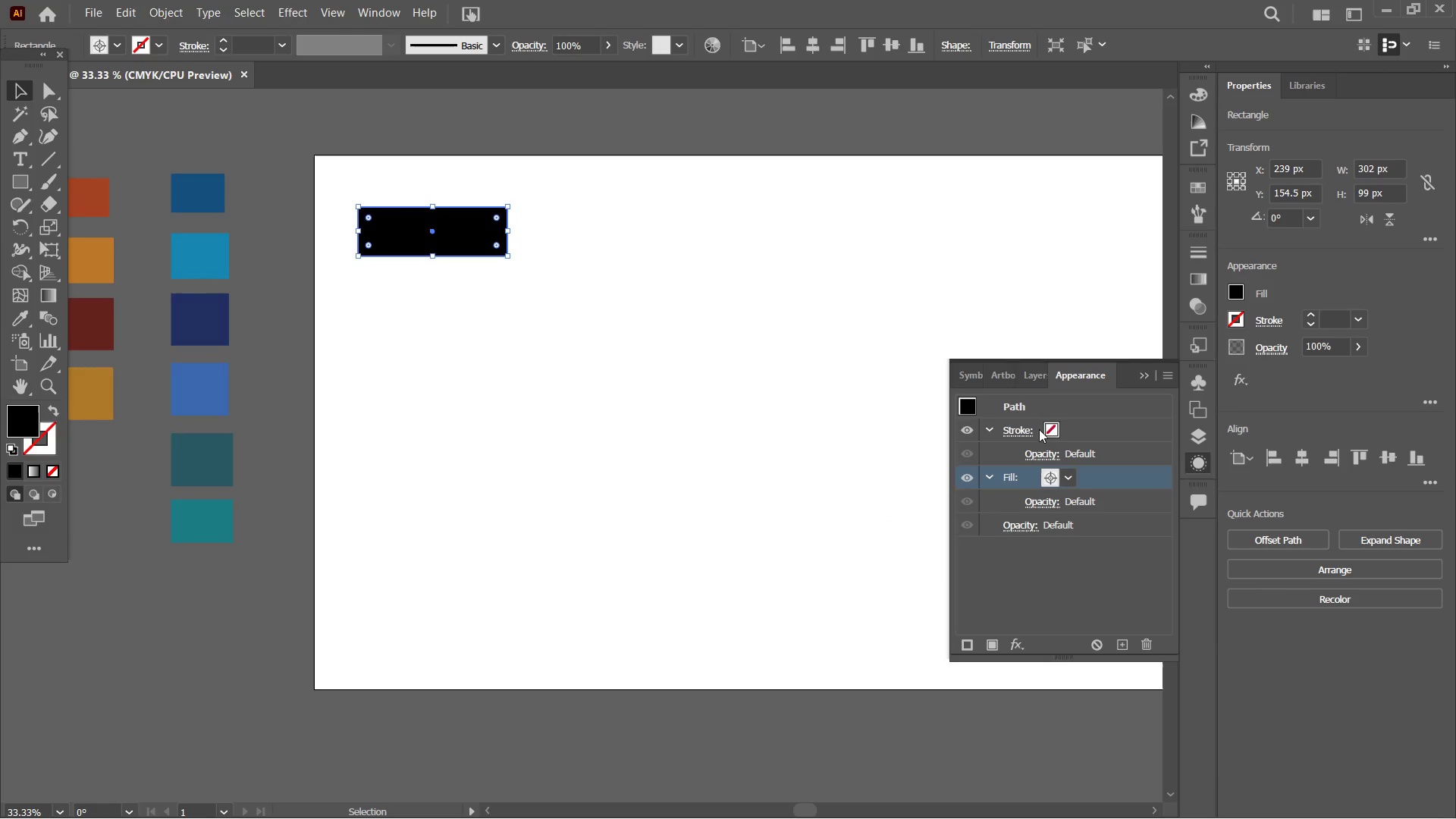 
left_click([1048, 429])
 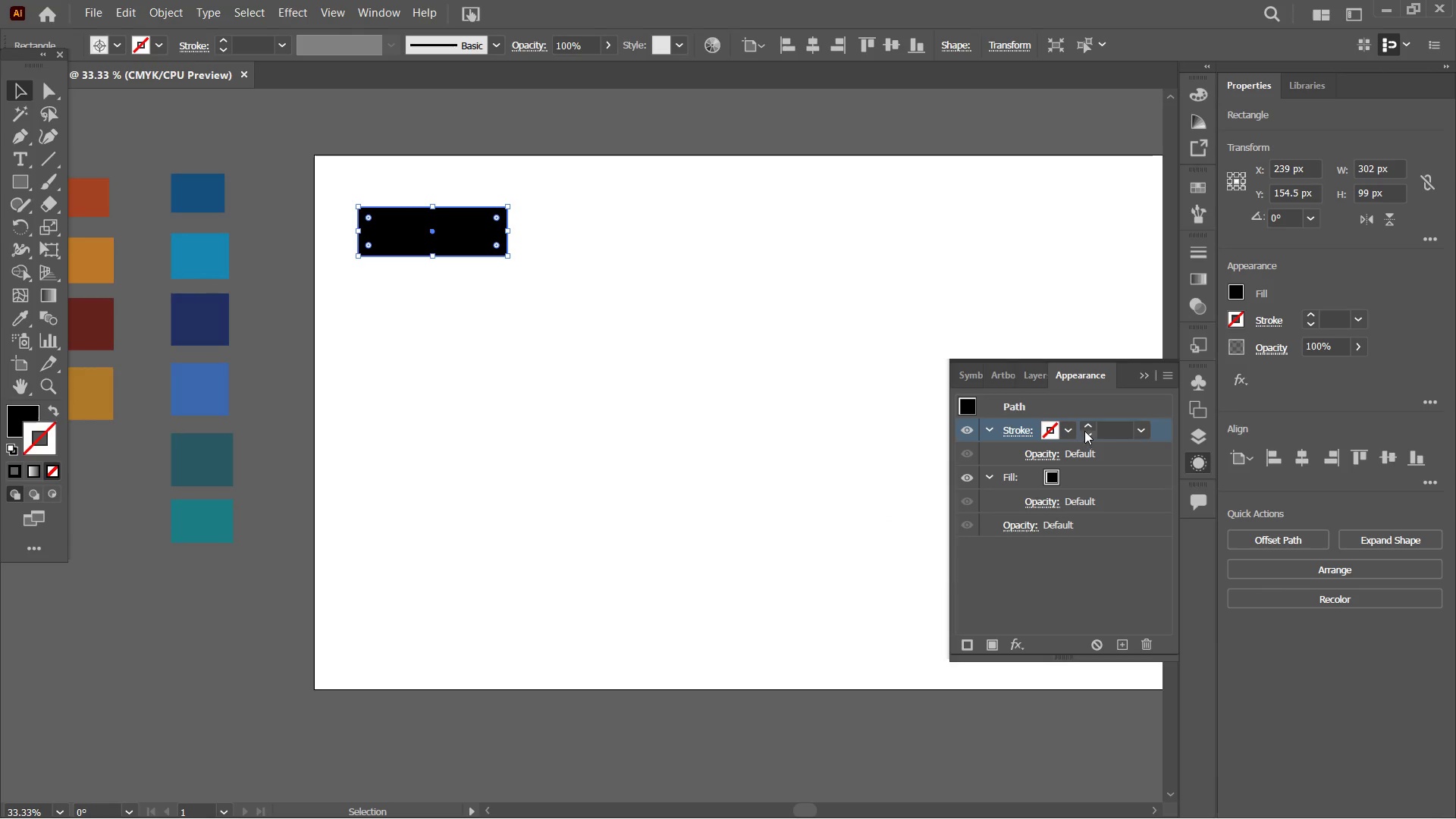 
left_click([1085, 425])
 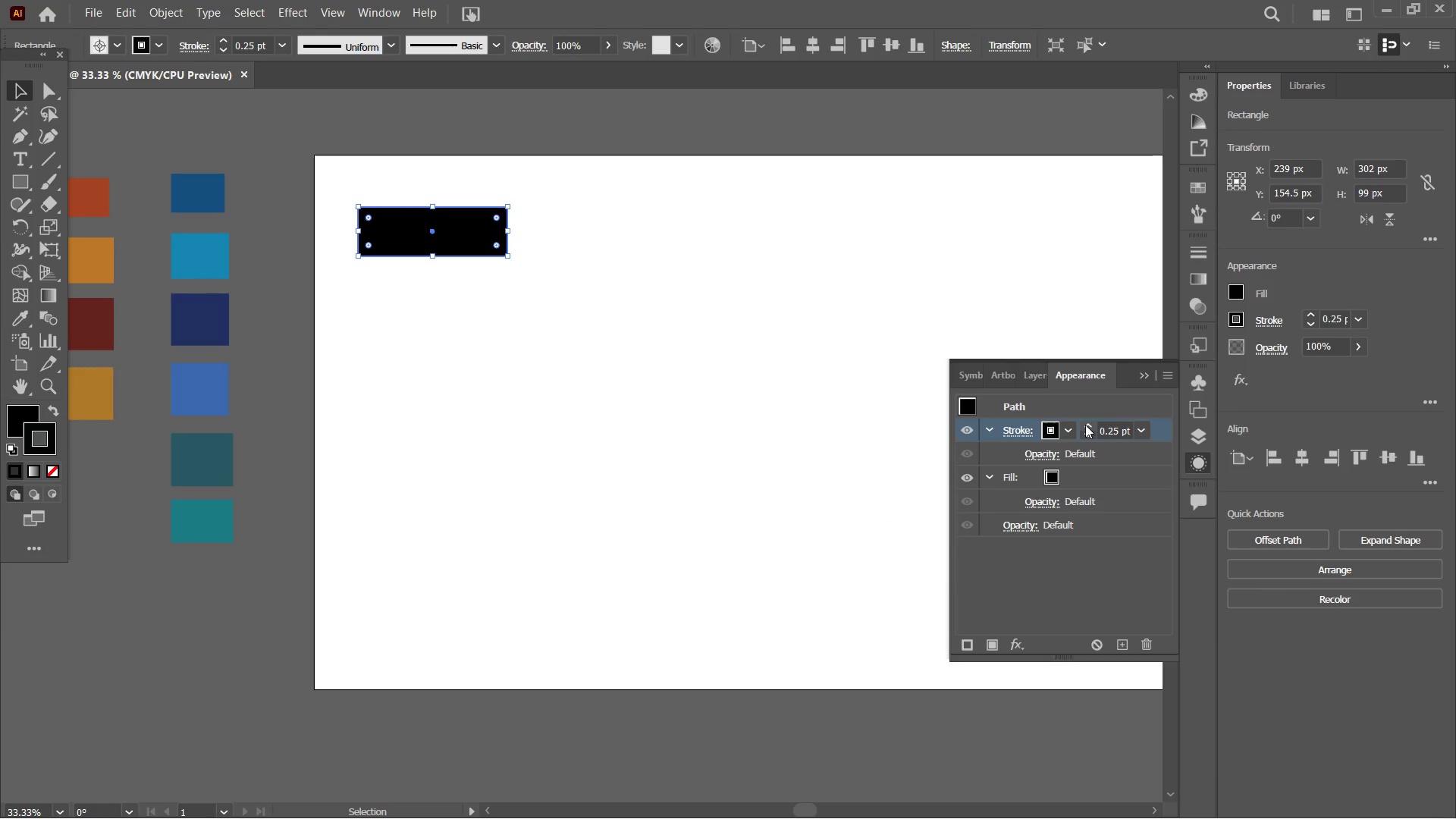 
double_click([1085, 425])
 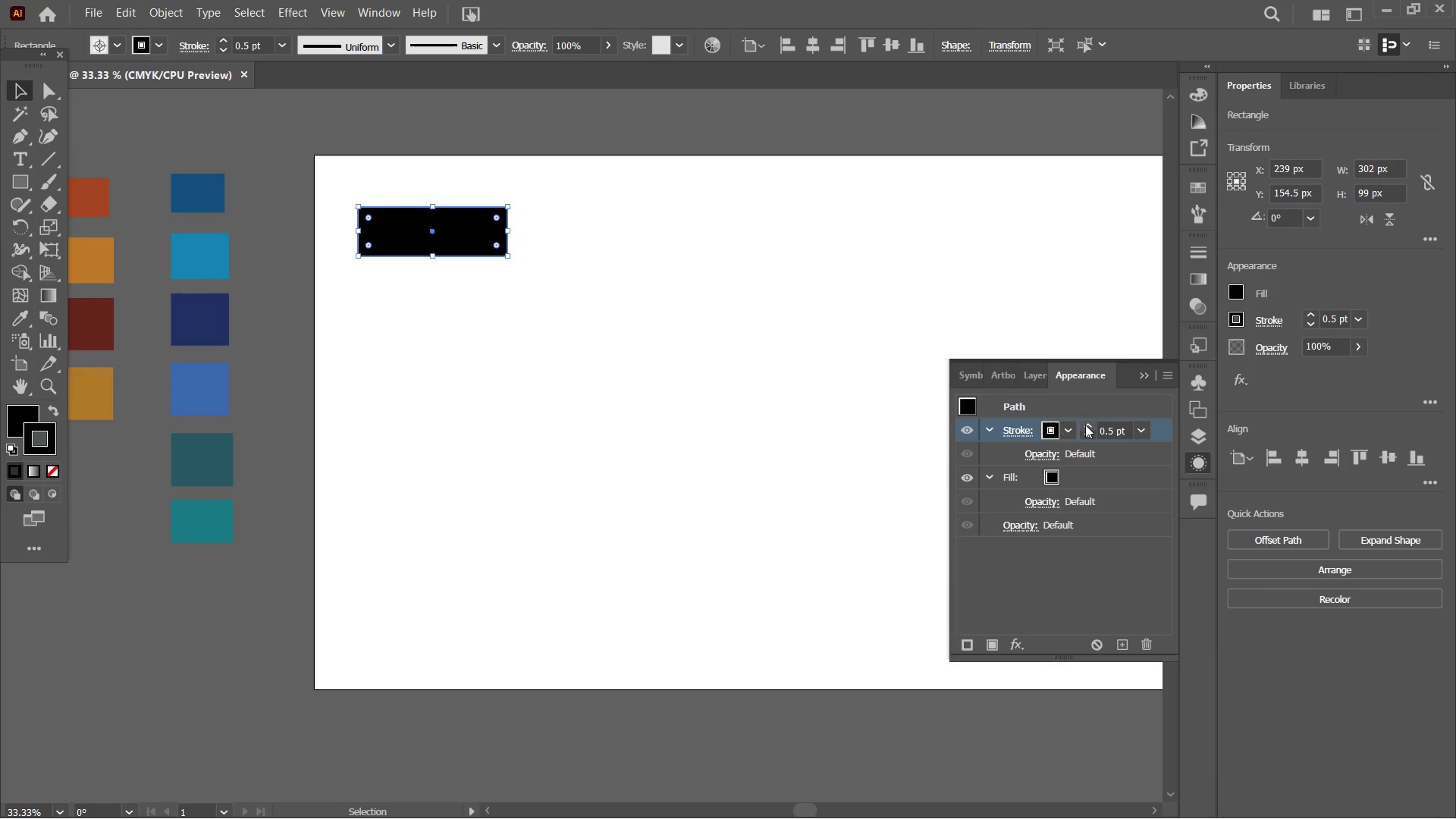 
triple_click([1085, 425])
 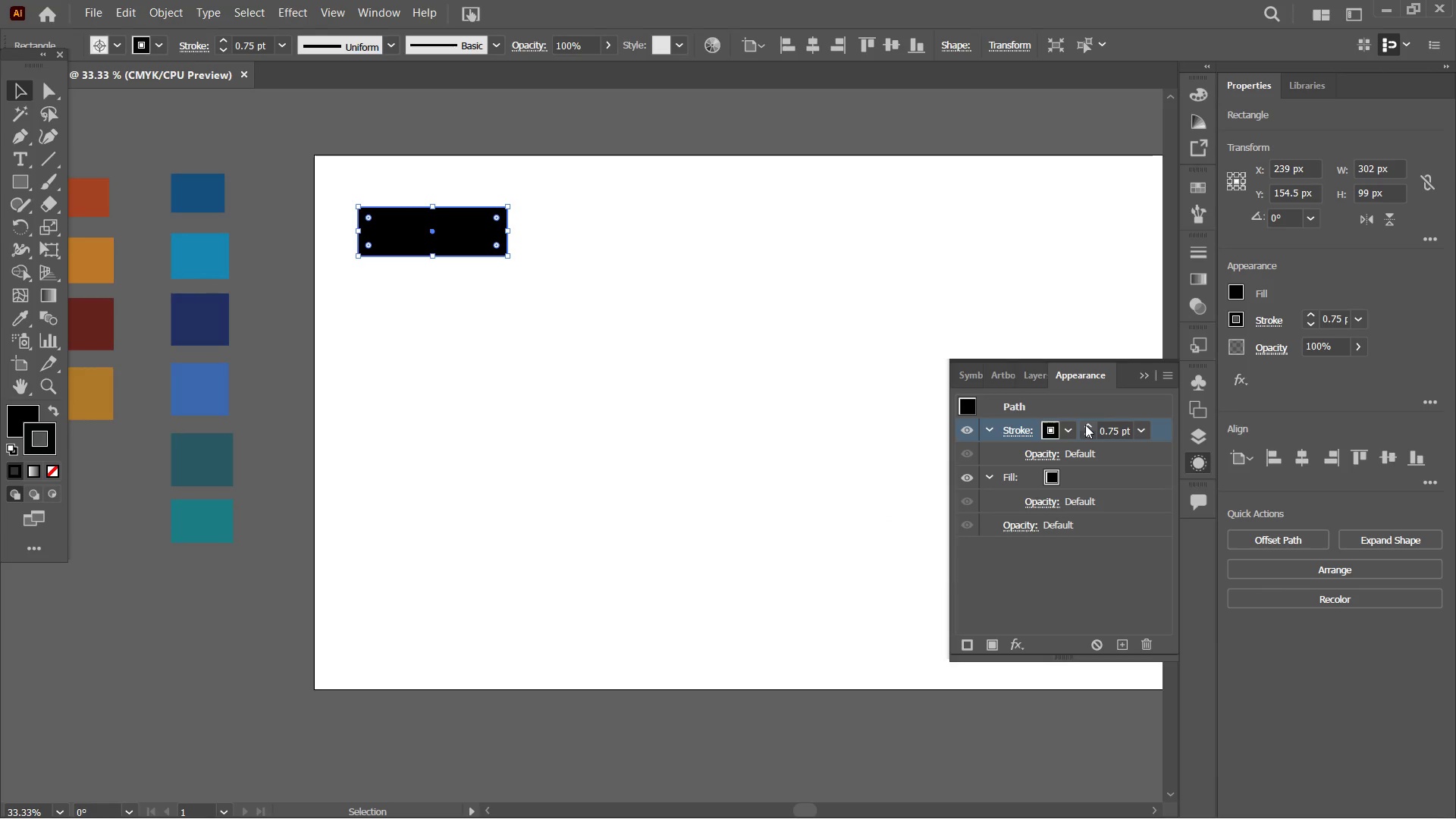 
left_click([1085, 425])
 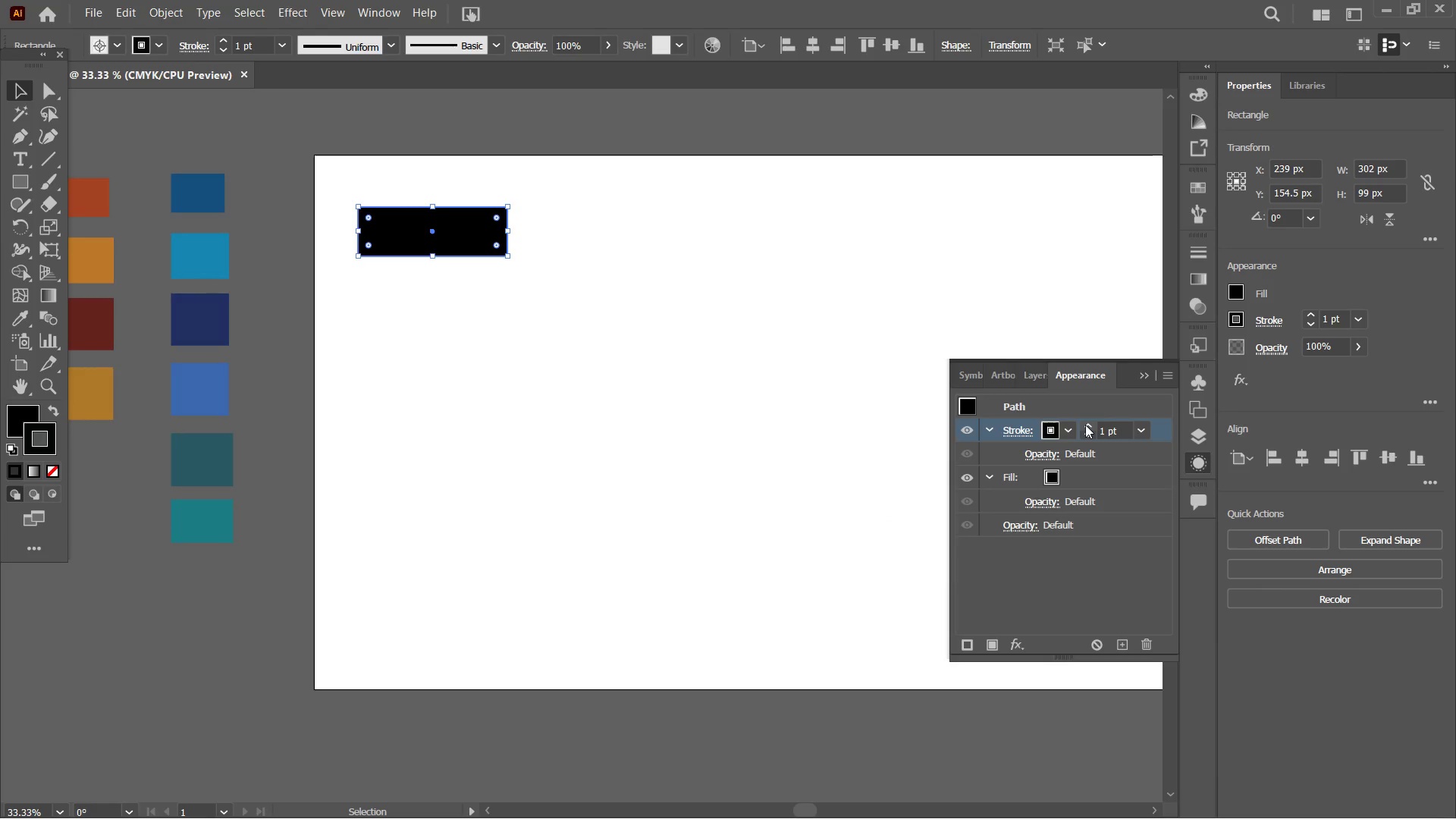 
double_click([1085, 425])
 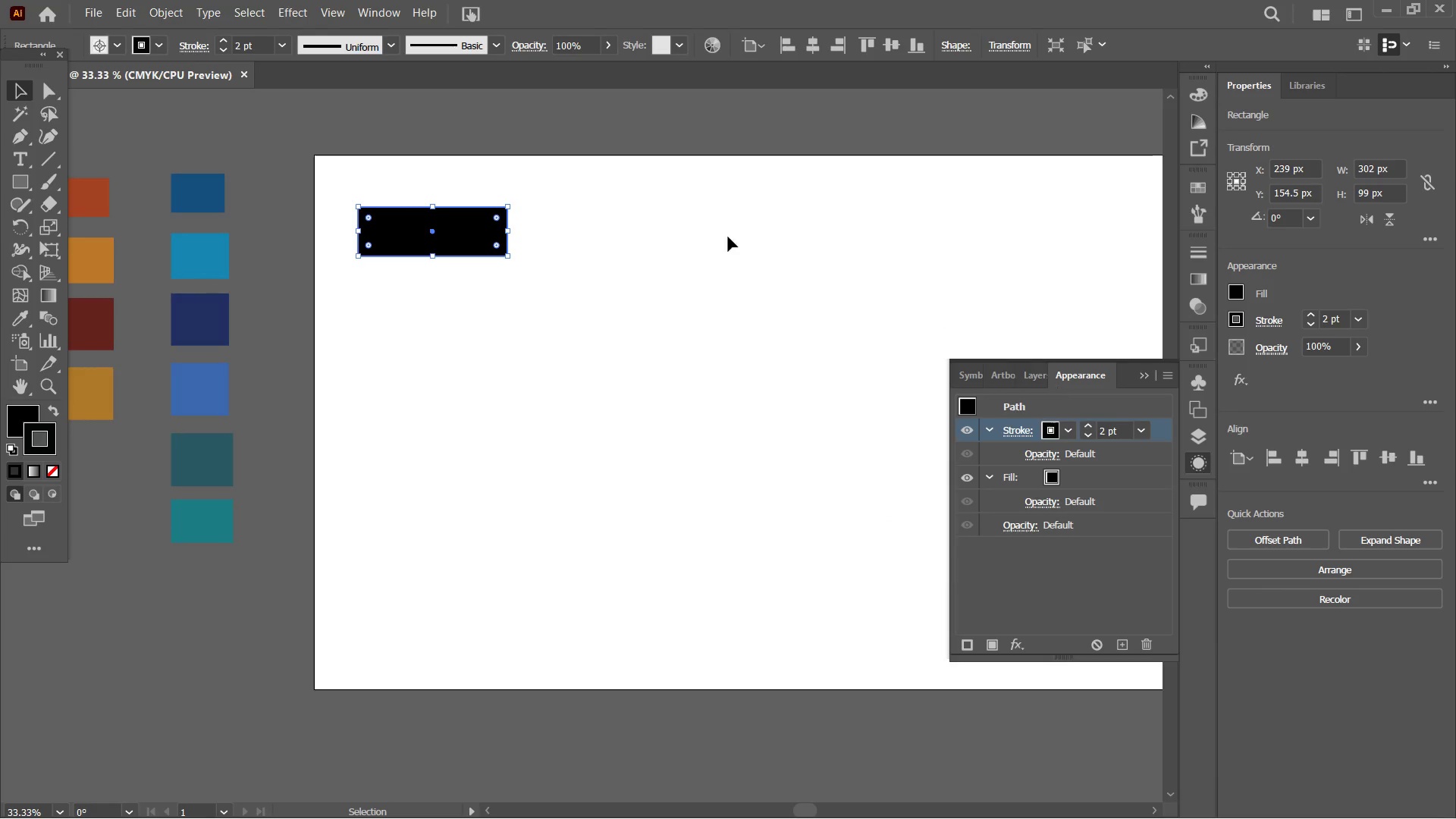 
mouse_move([397, 227])
 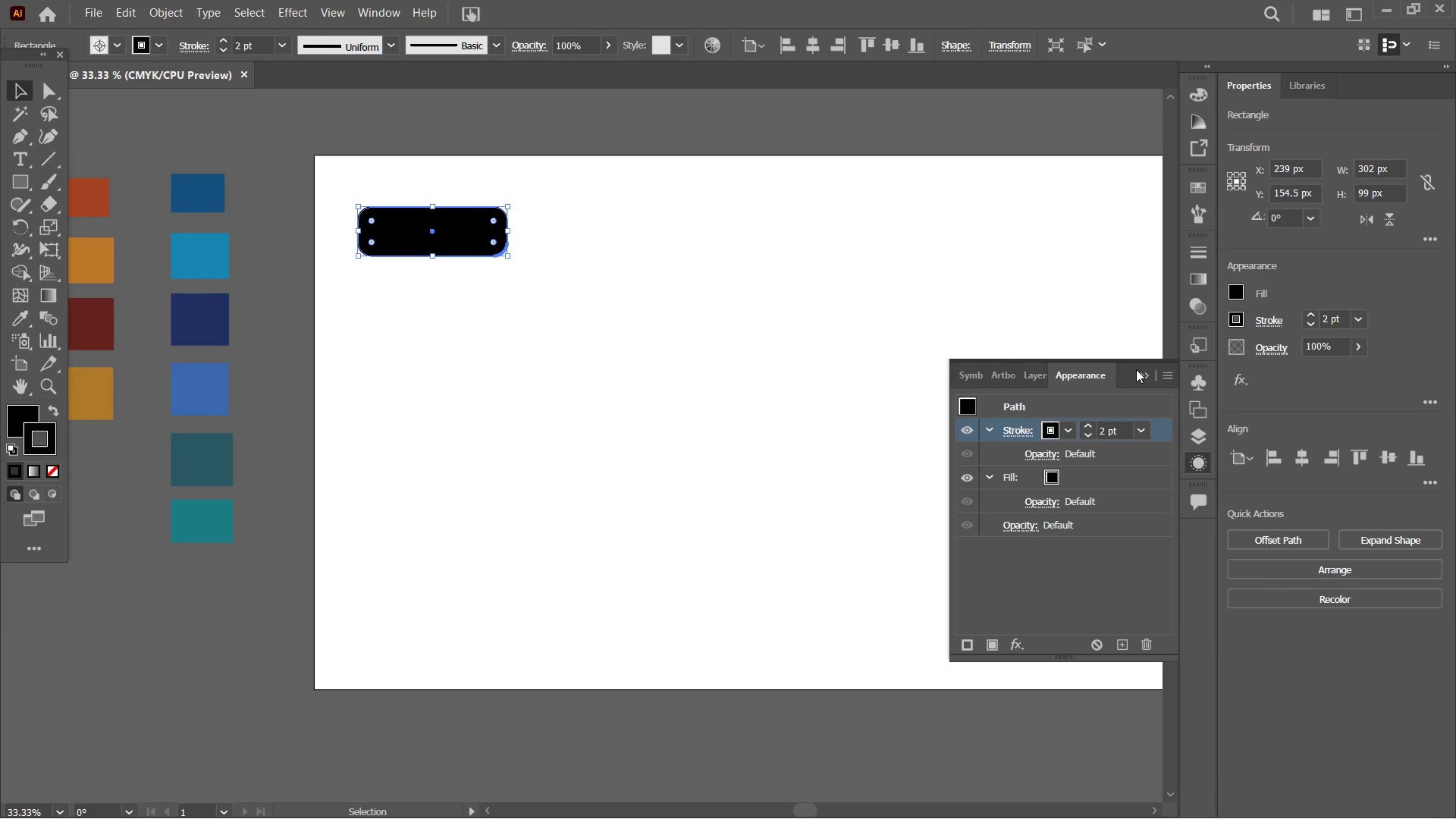 
left_click([1141, 372])
 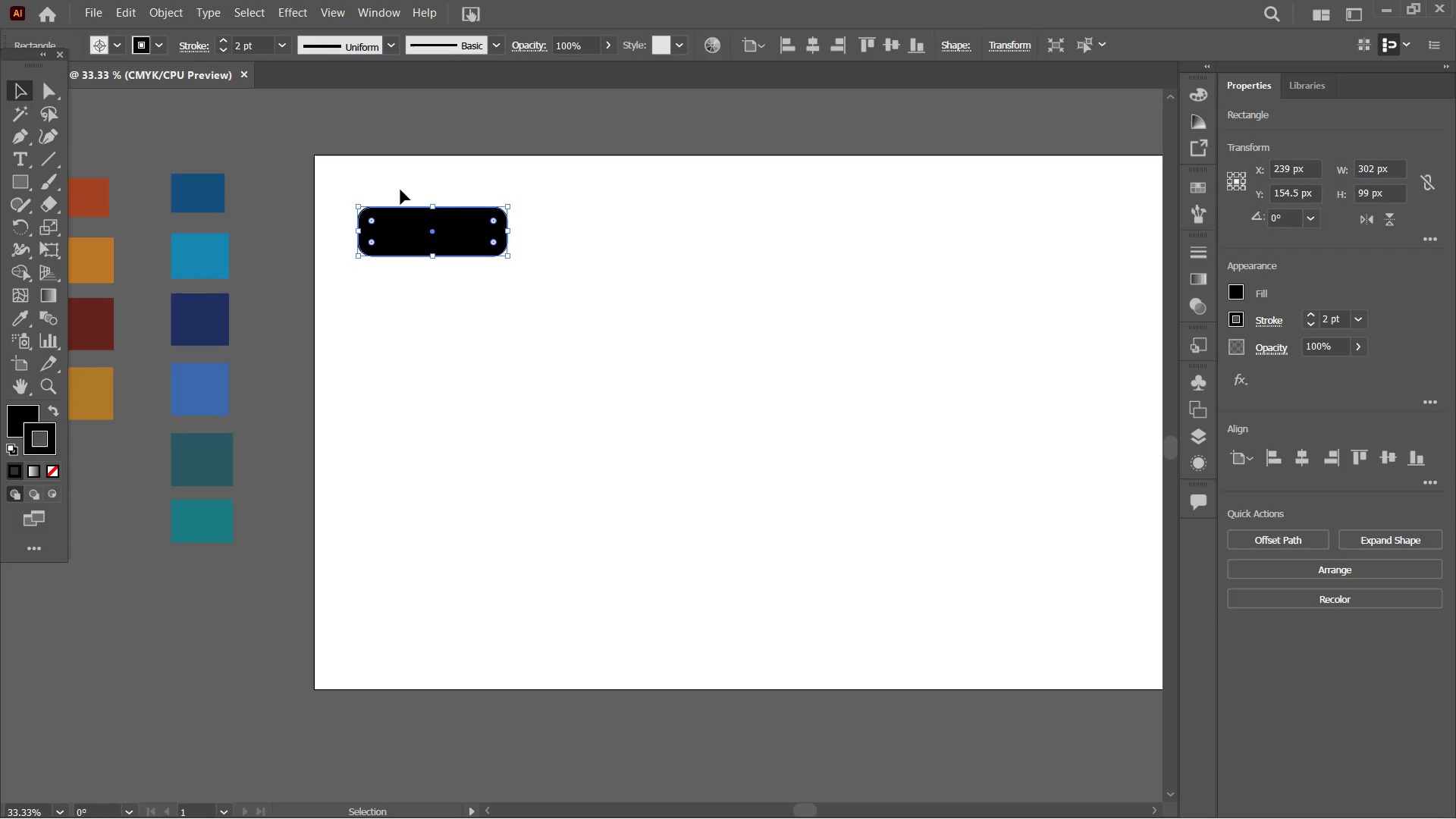 
double_click([423, 238])
 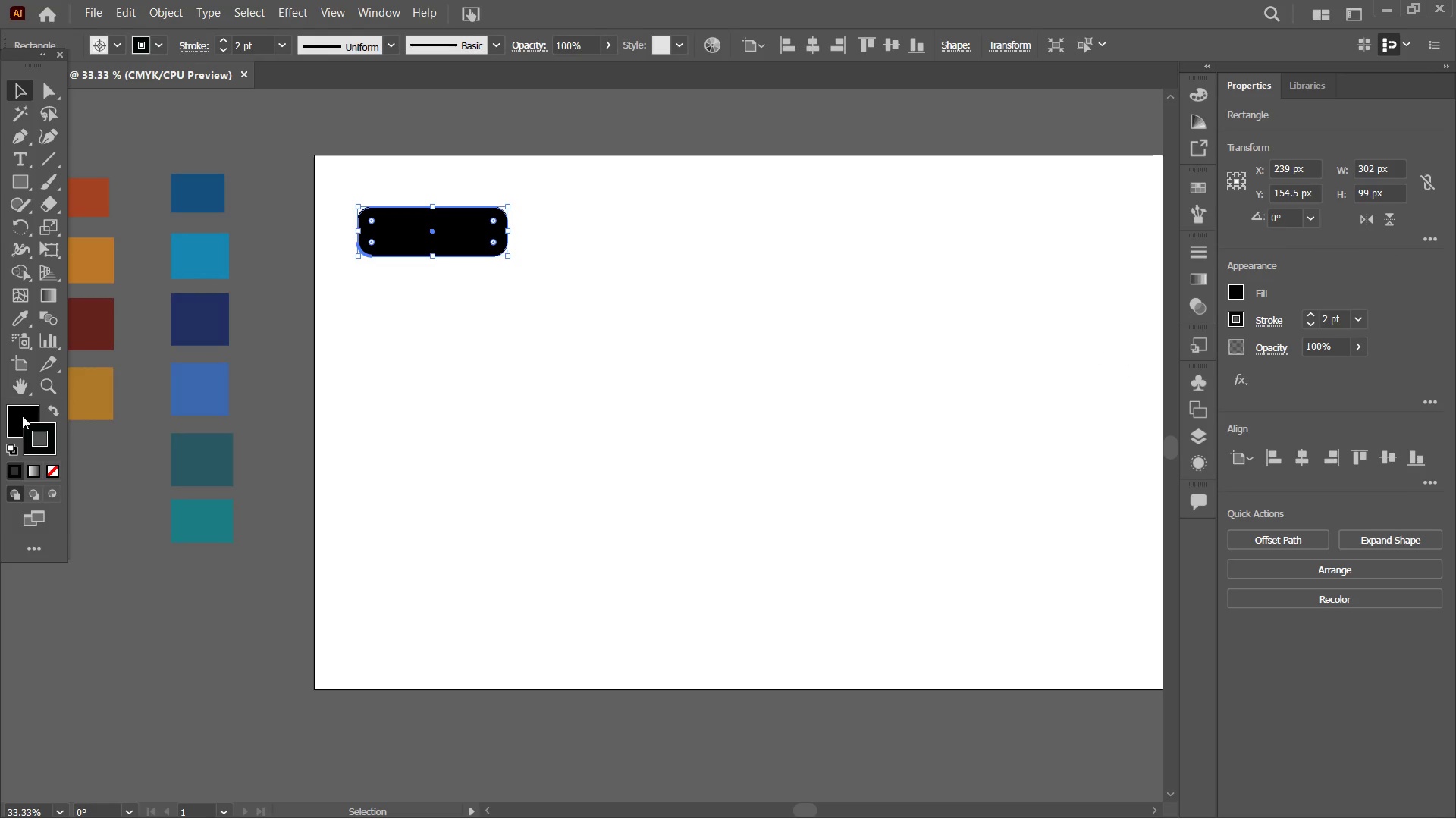 
double_click([22, 416])
 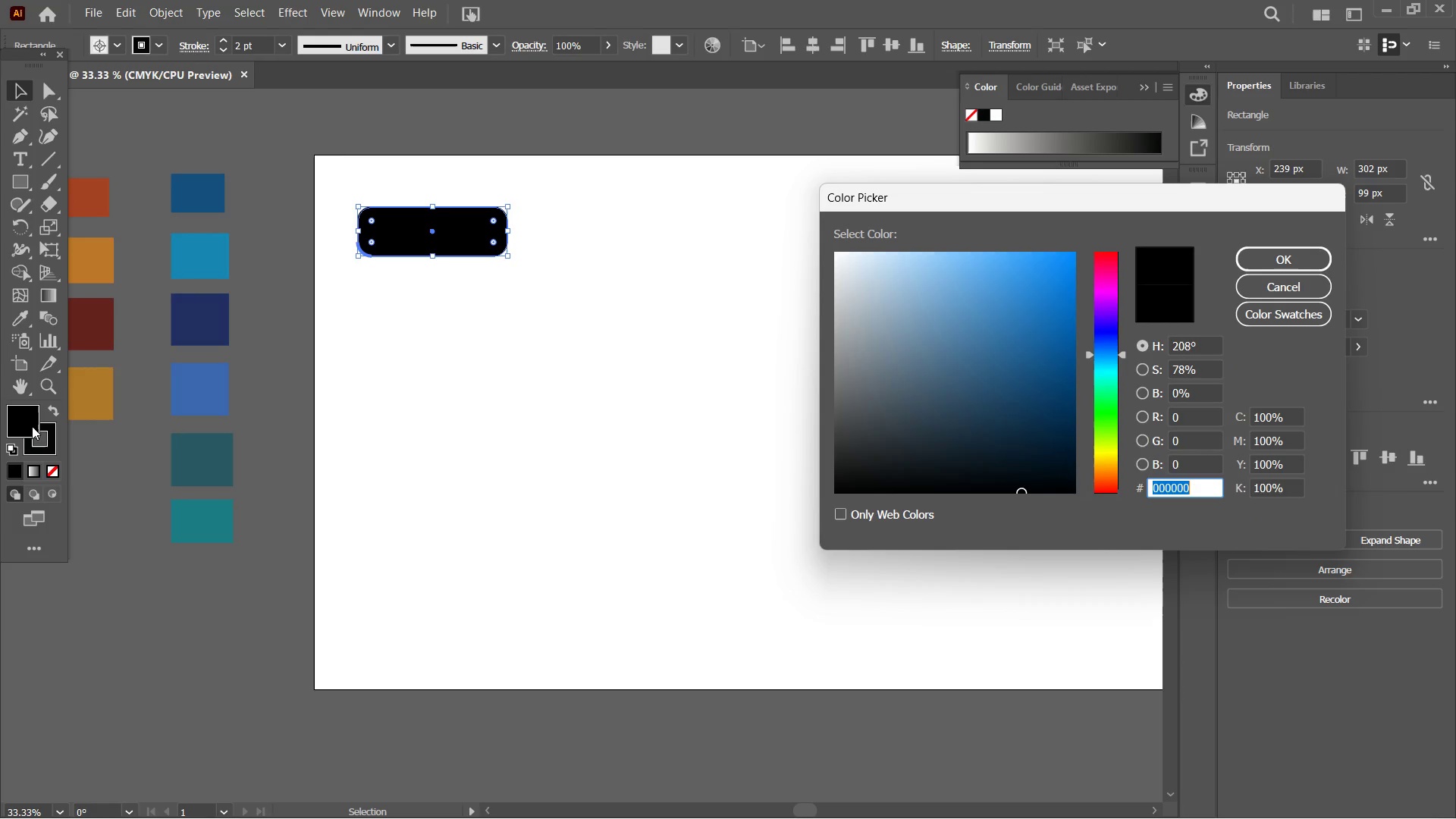 
key(Control+V)
 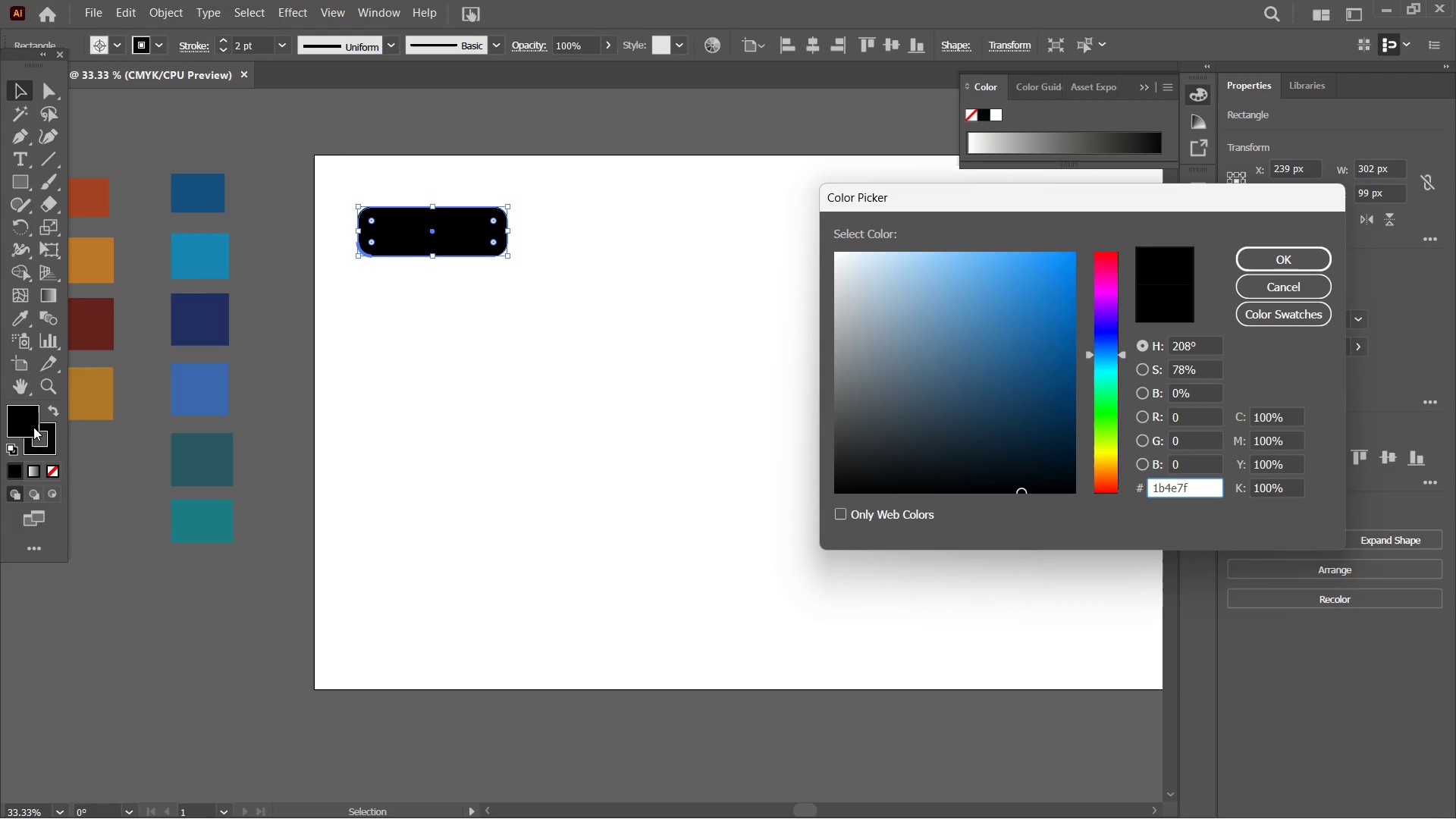 
key(Enter)
 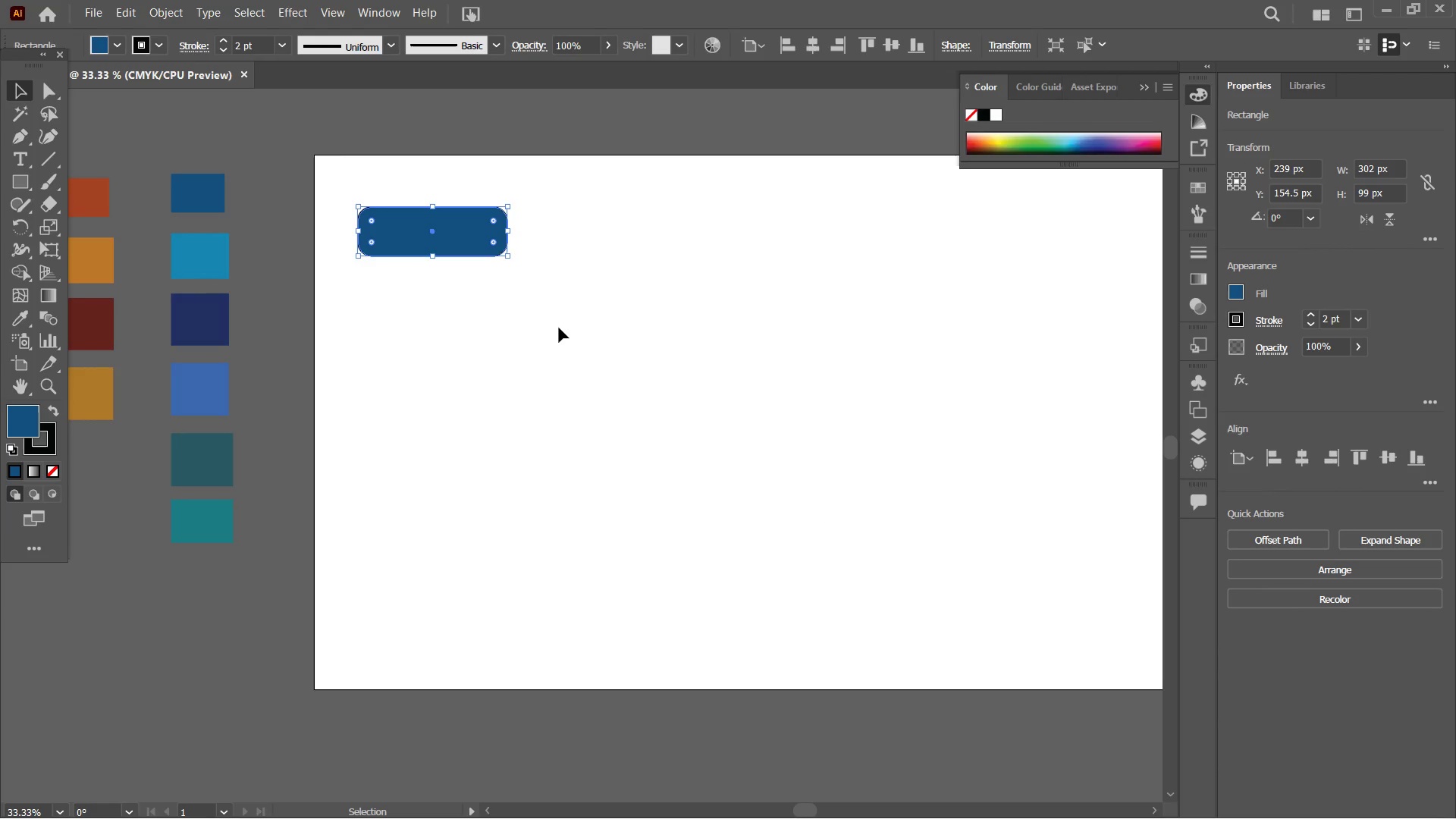 
left_click([560, 326])
 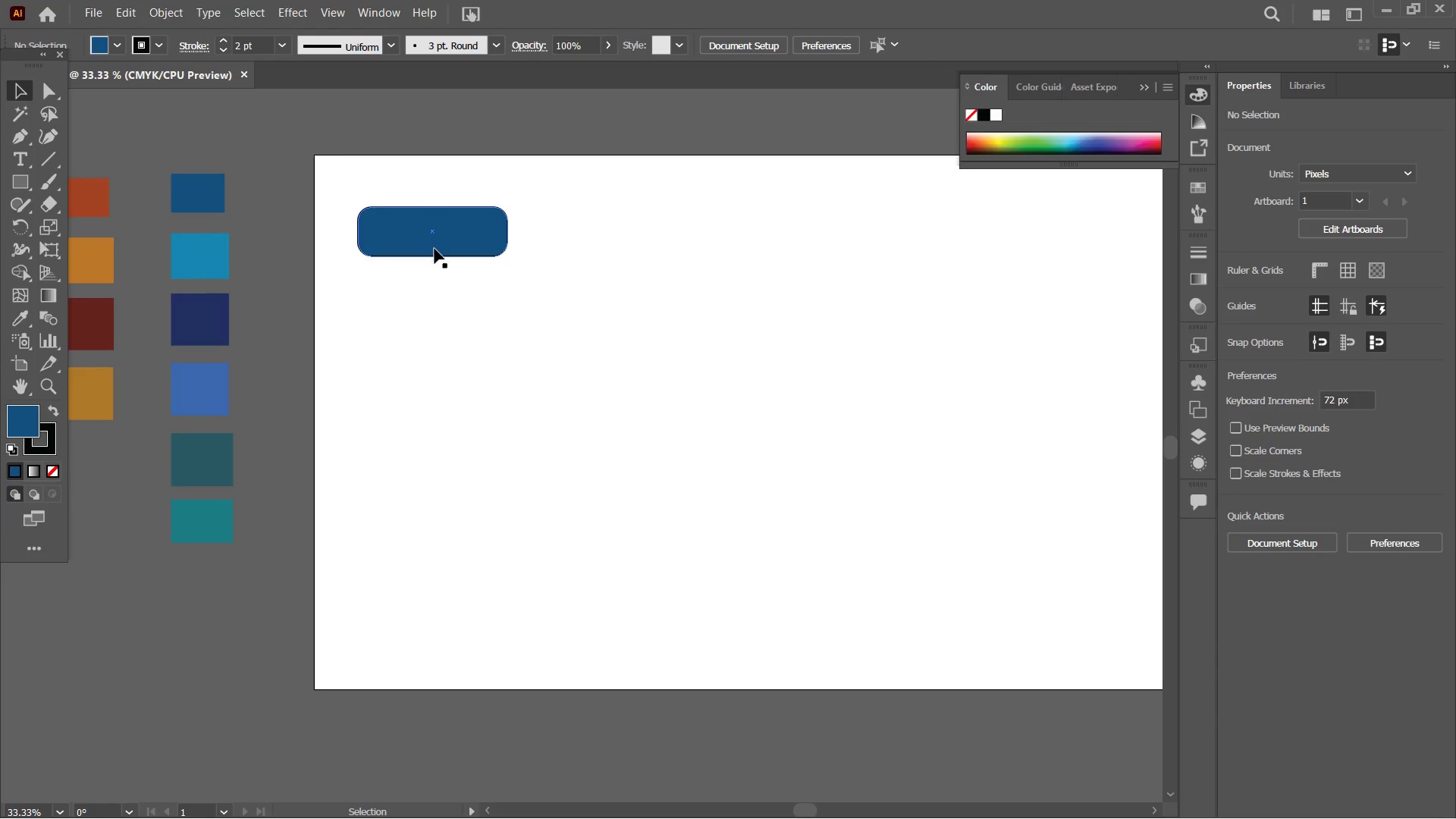 
left_click([435, 252])
 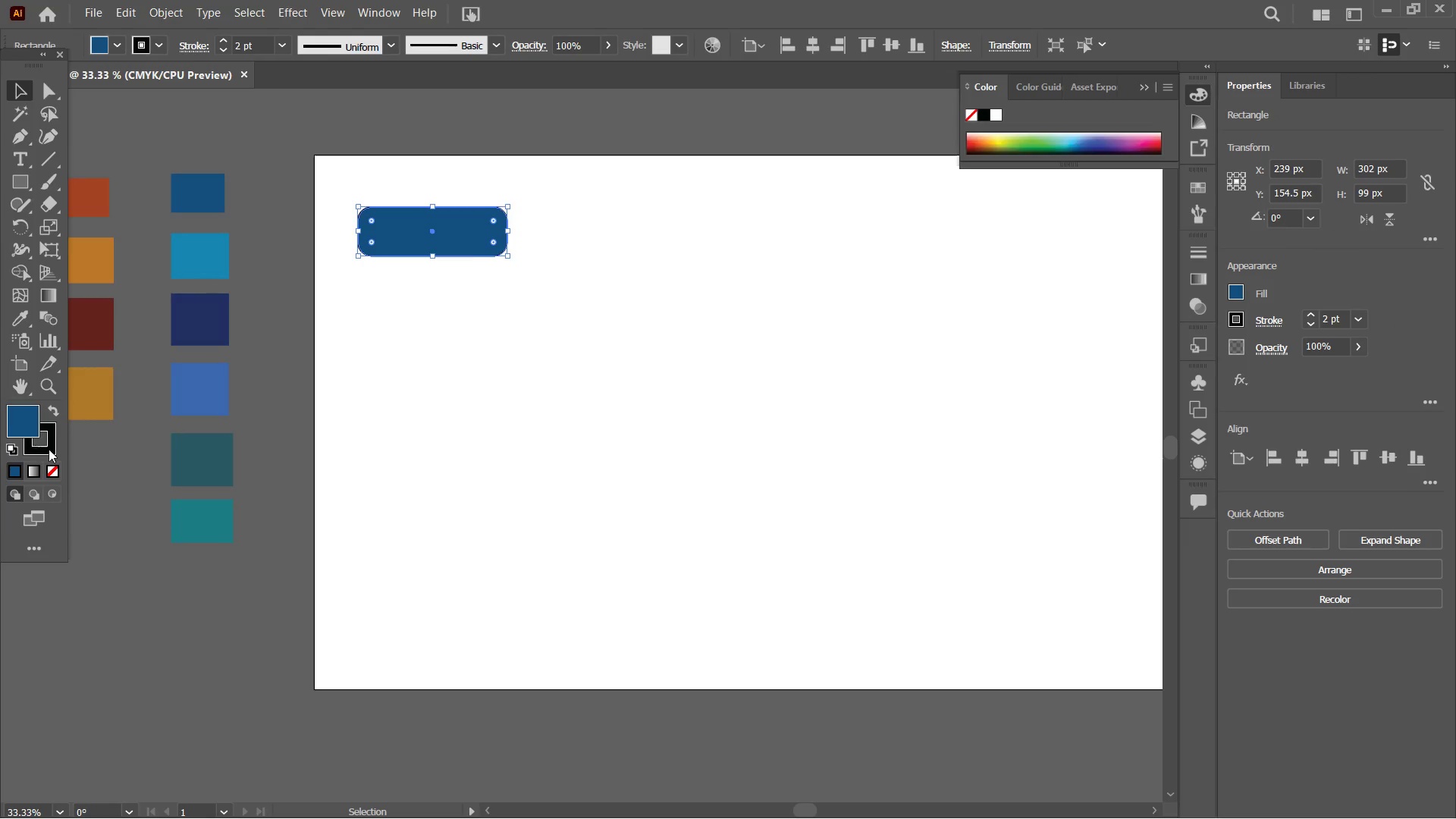 
left_click([49, 450])
 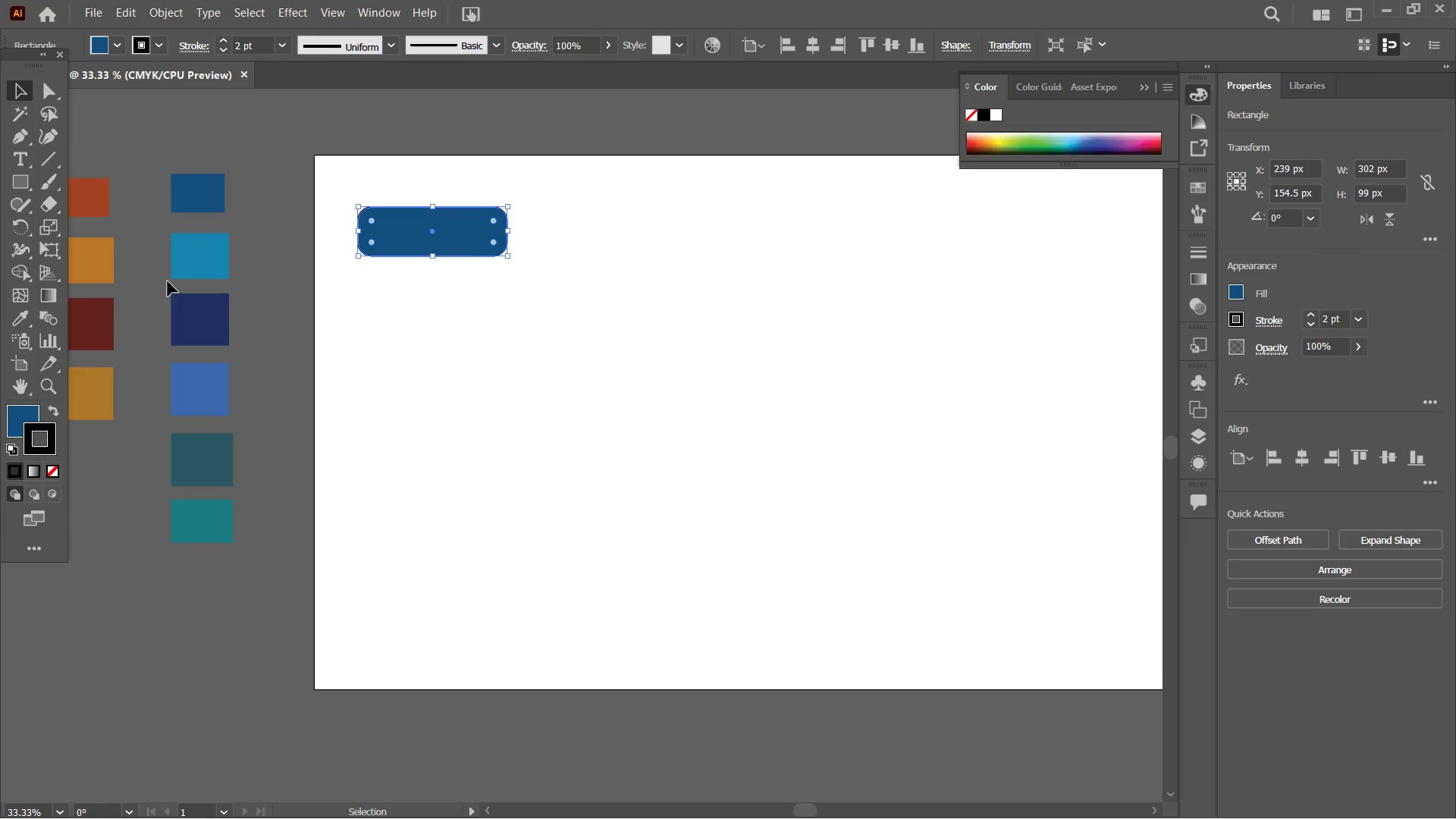 
left_click([193, 272])
 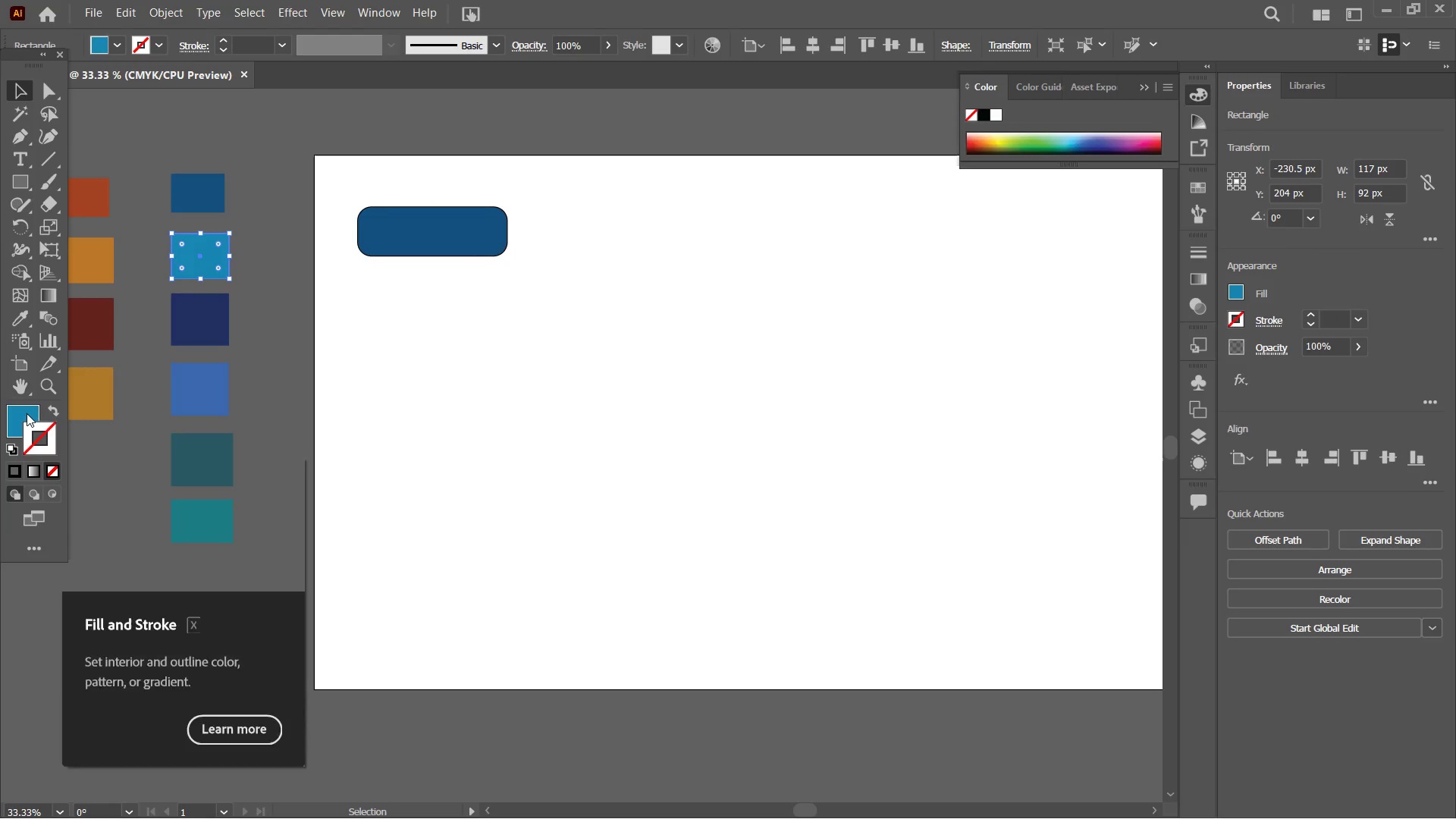 
key(Control+Z)
 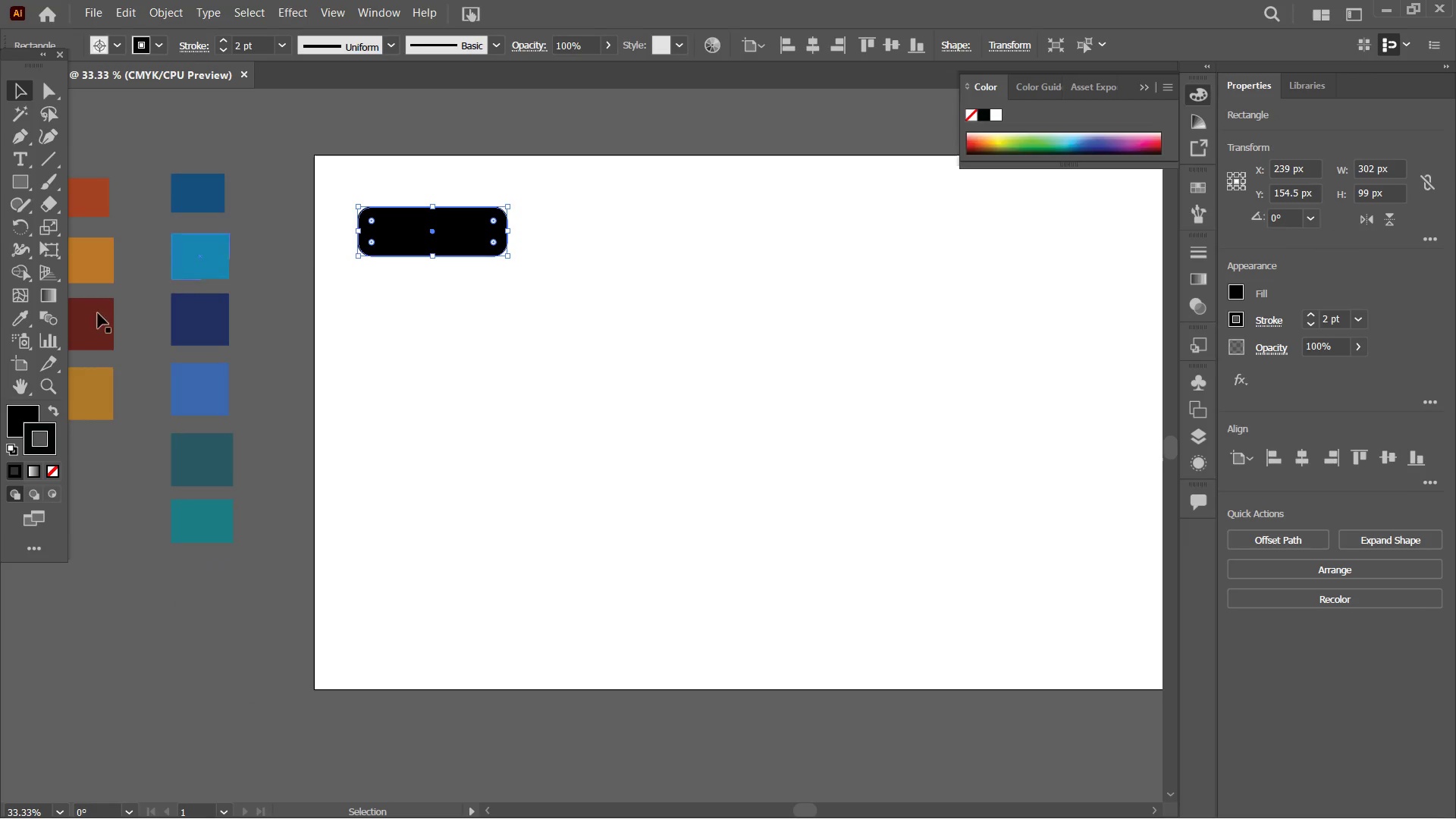 
double_click([14, 417])
 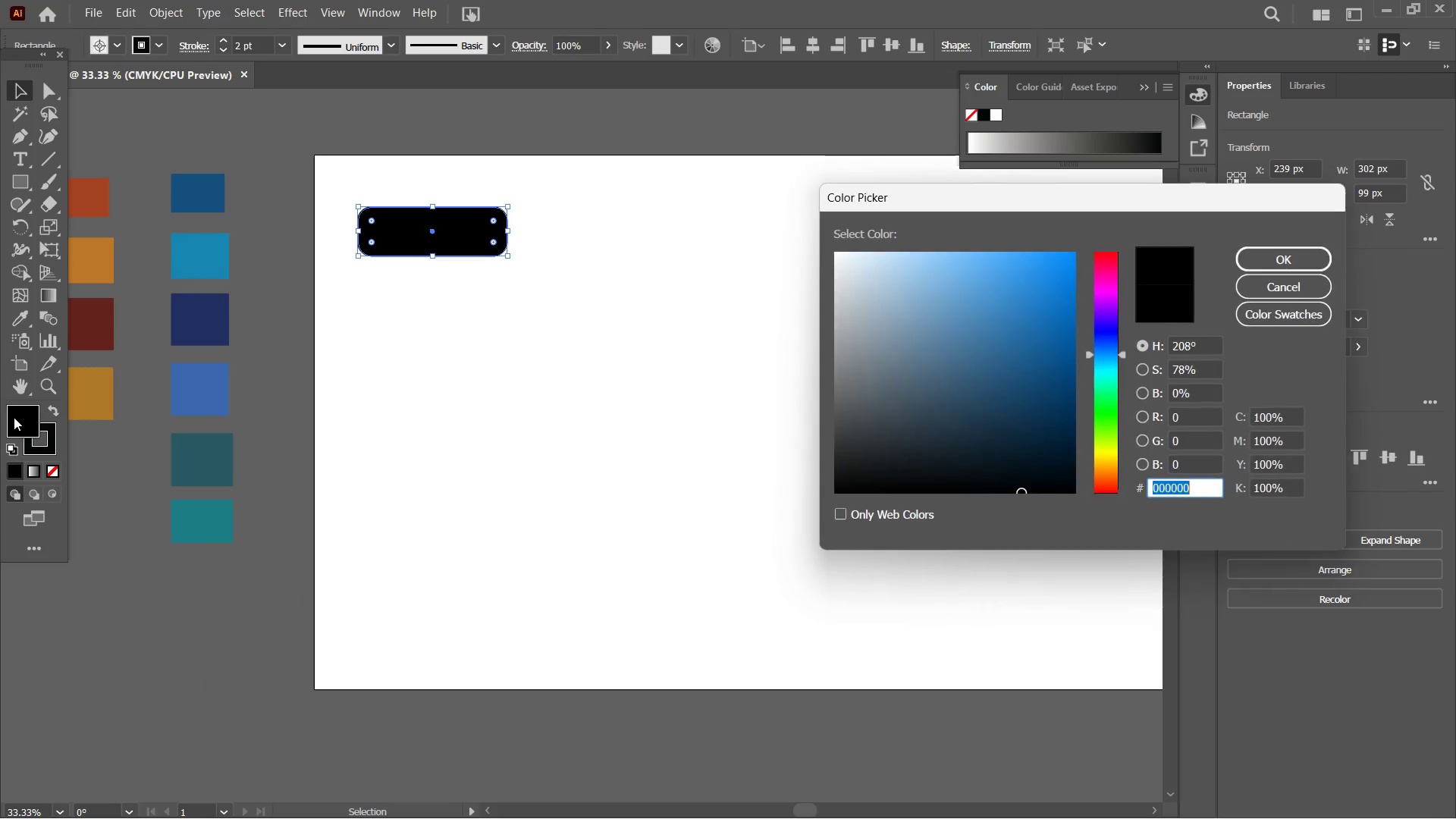 
key(Control+V)
 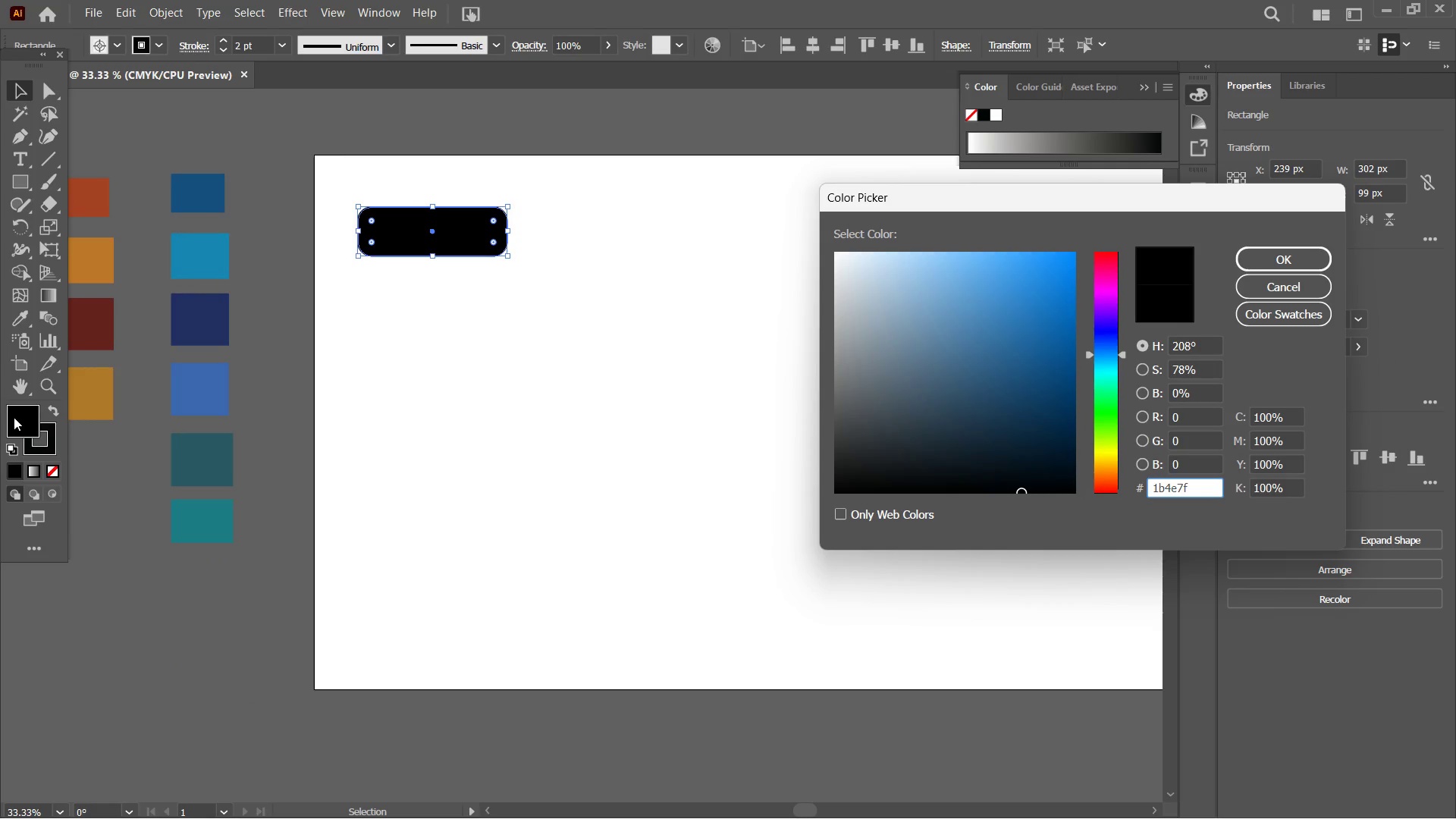 
key(Enter)
 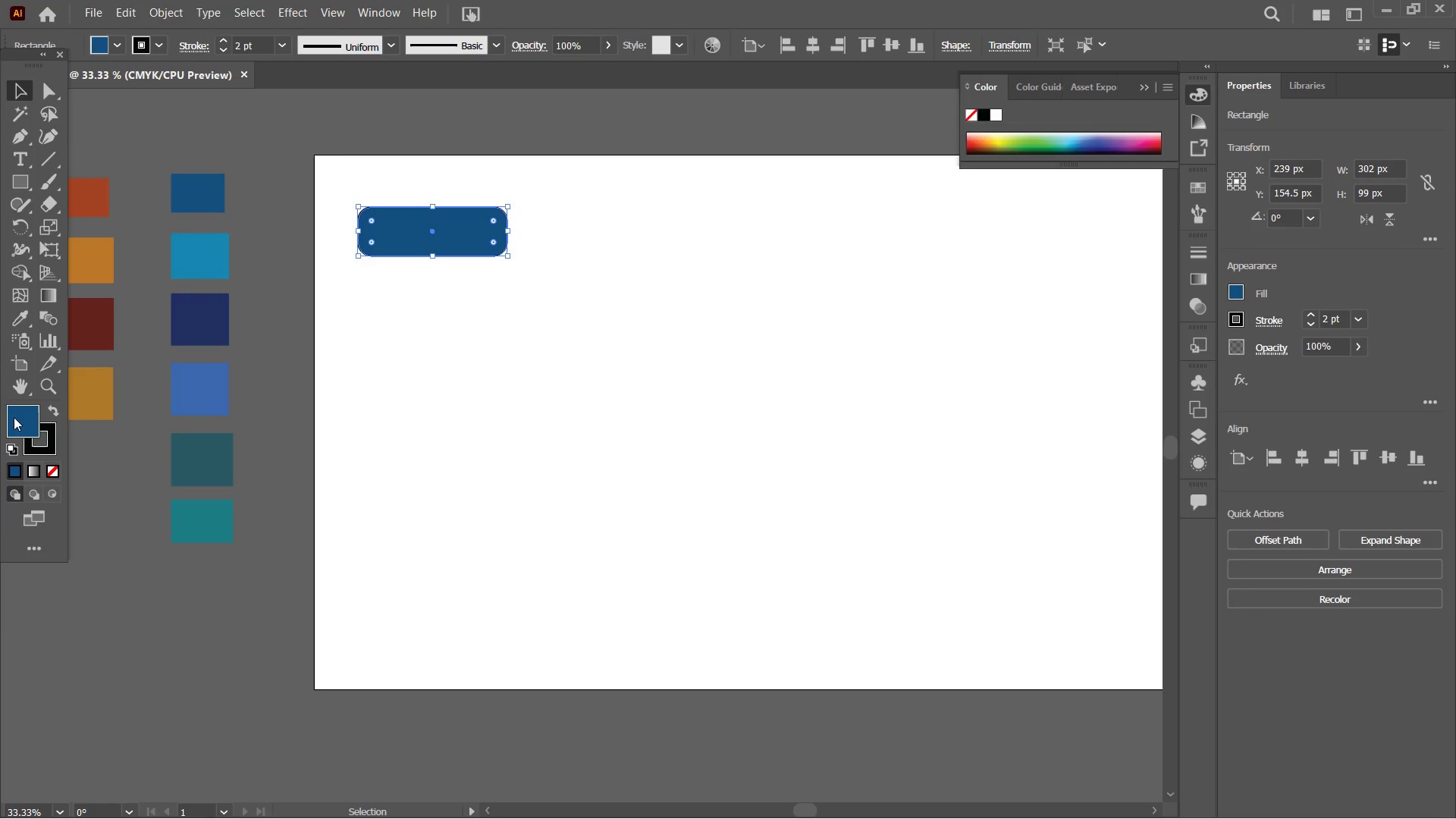 
mouse_move([37, 415])
 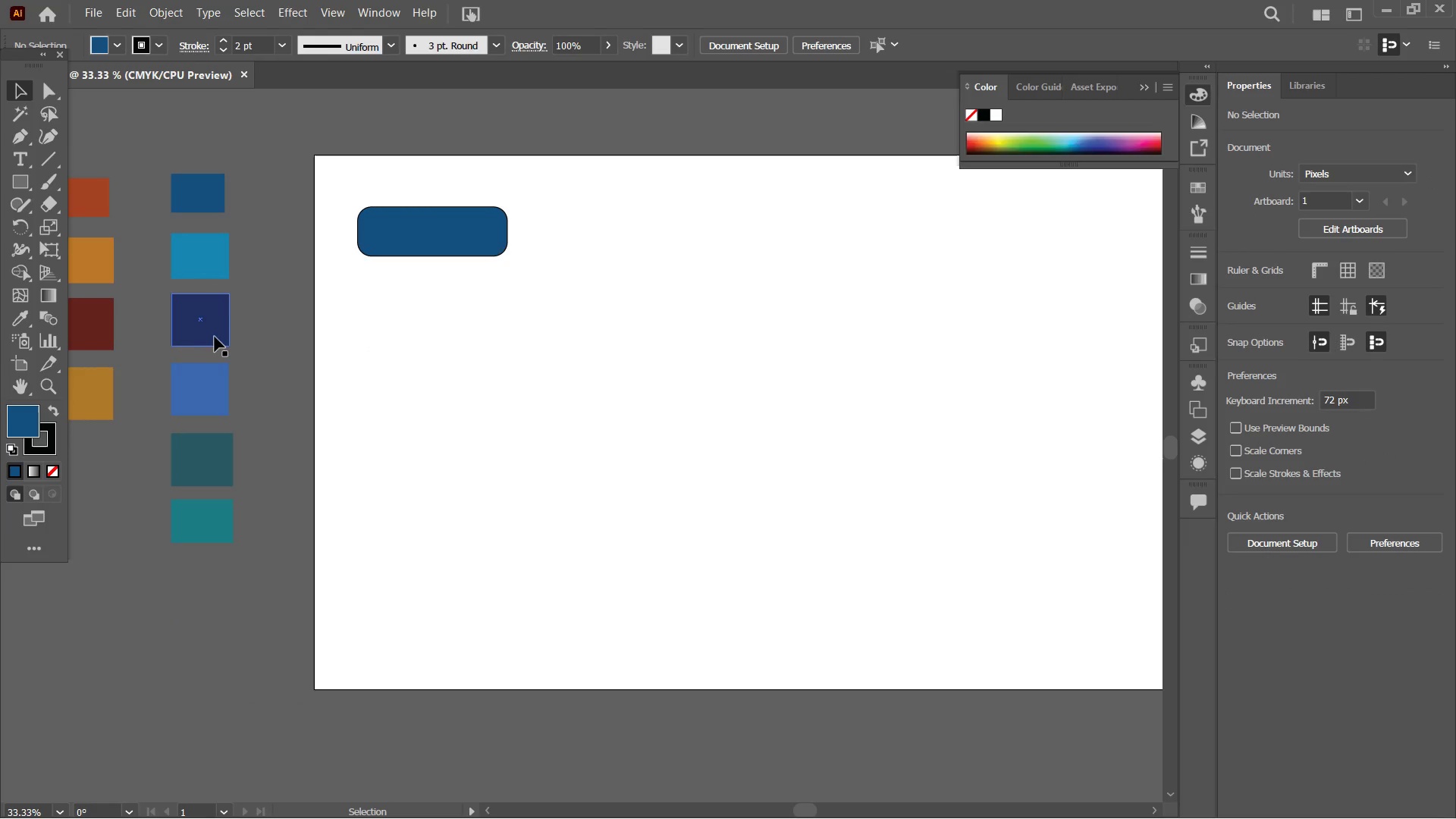 
left_click([212, 256])
 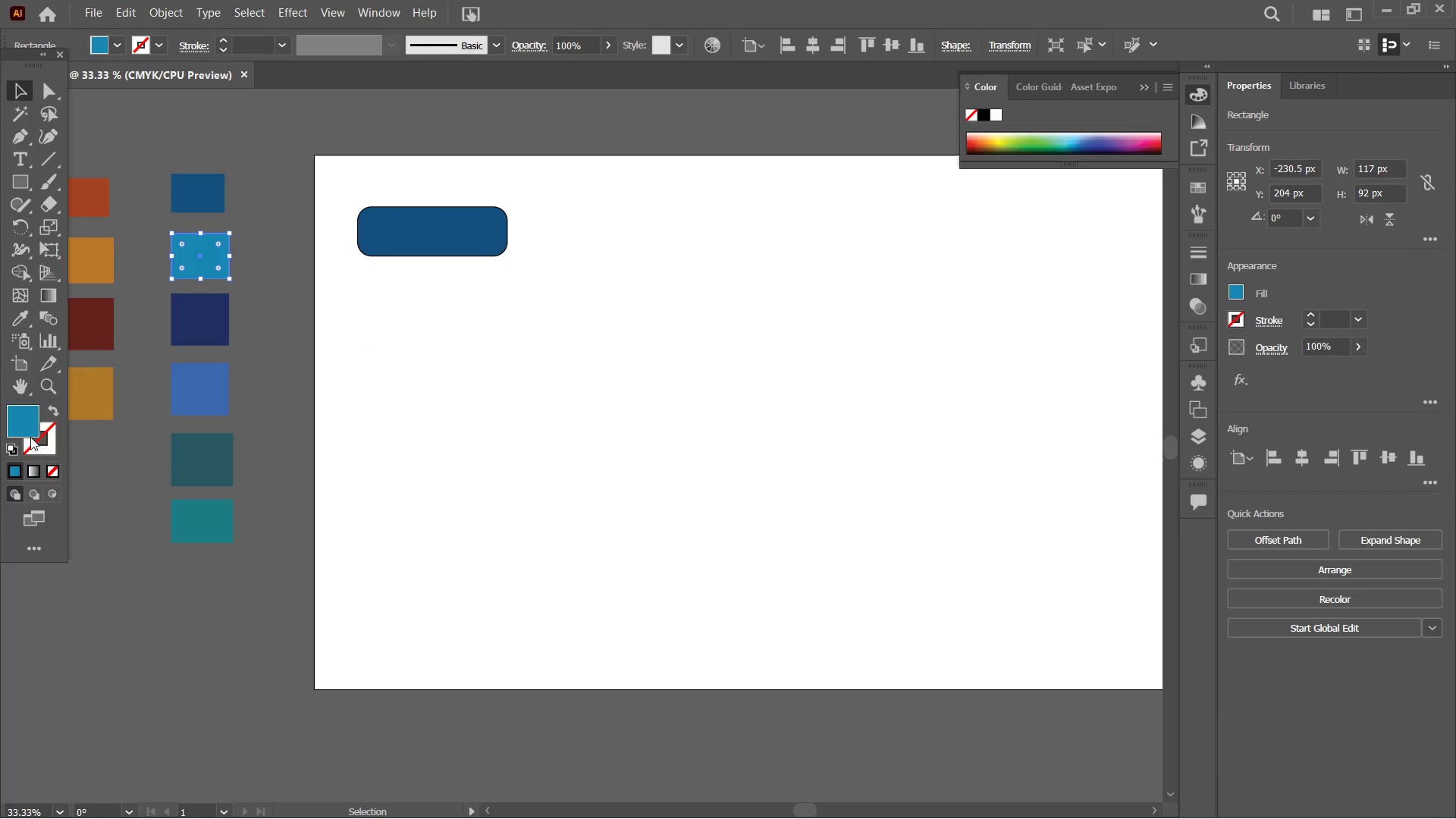 
double_click([27, 425])
 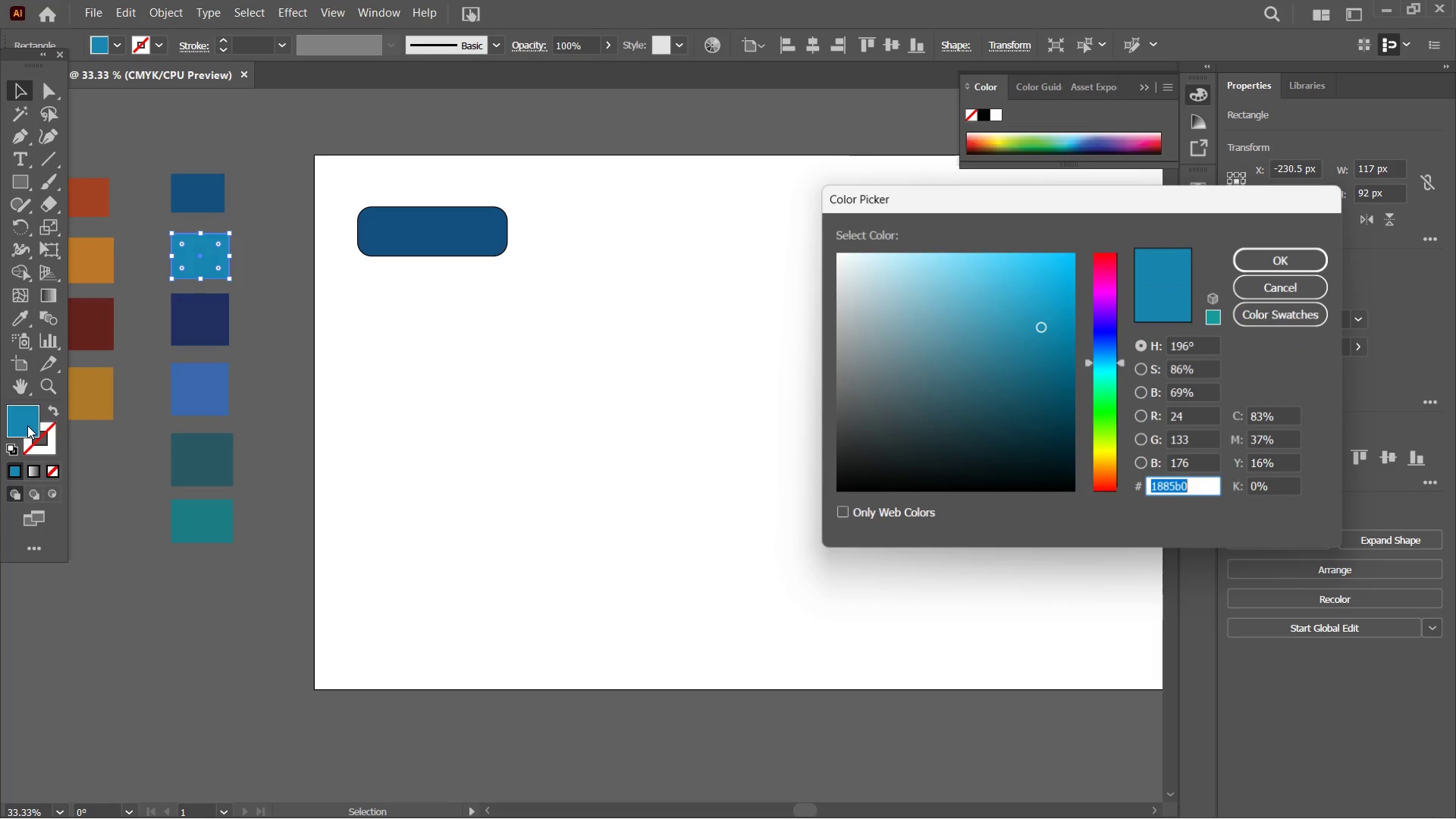 
key(Control+C)
 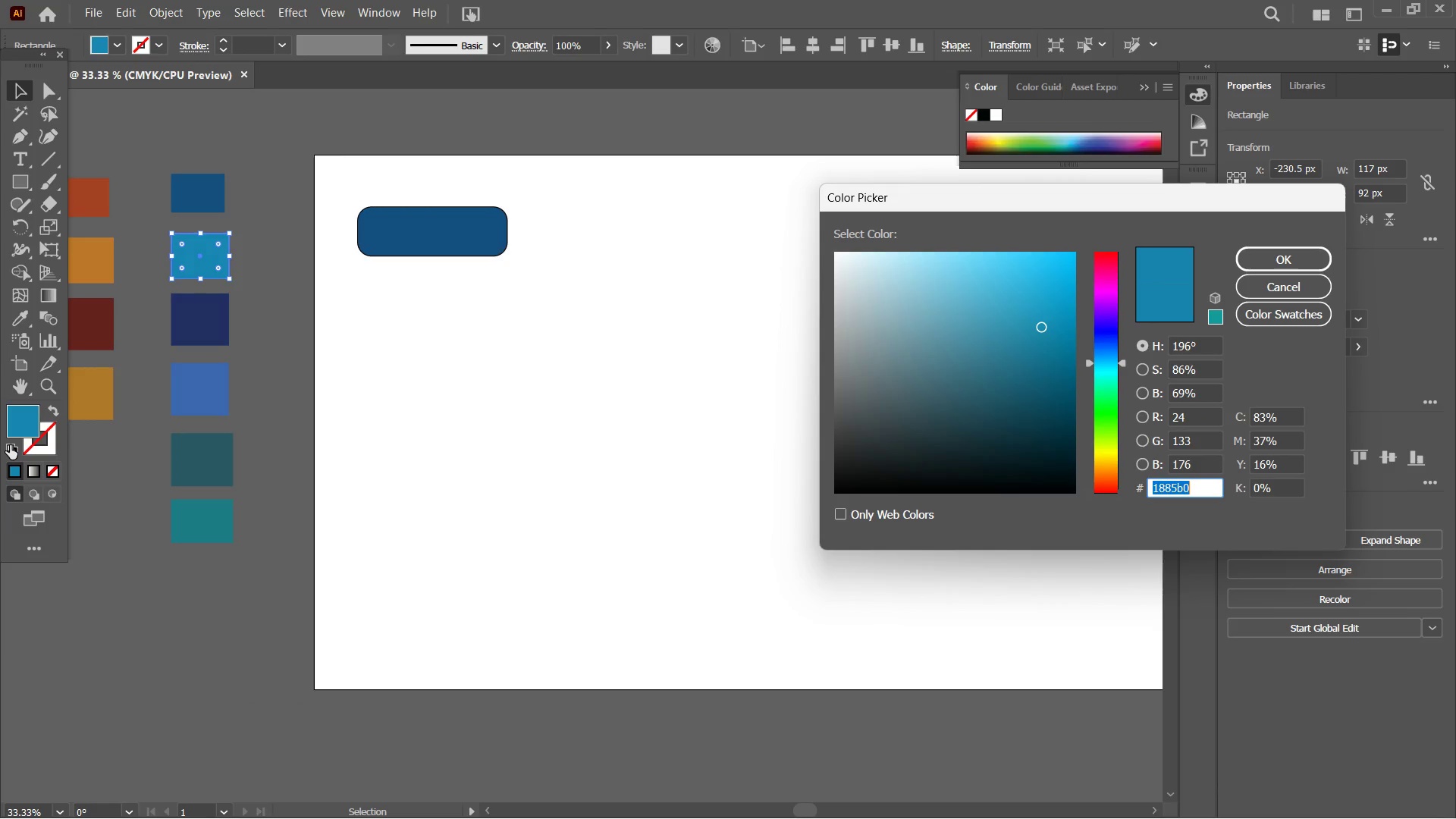 
key(Enter)
 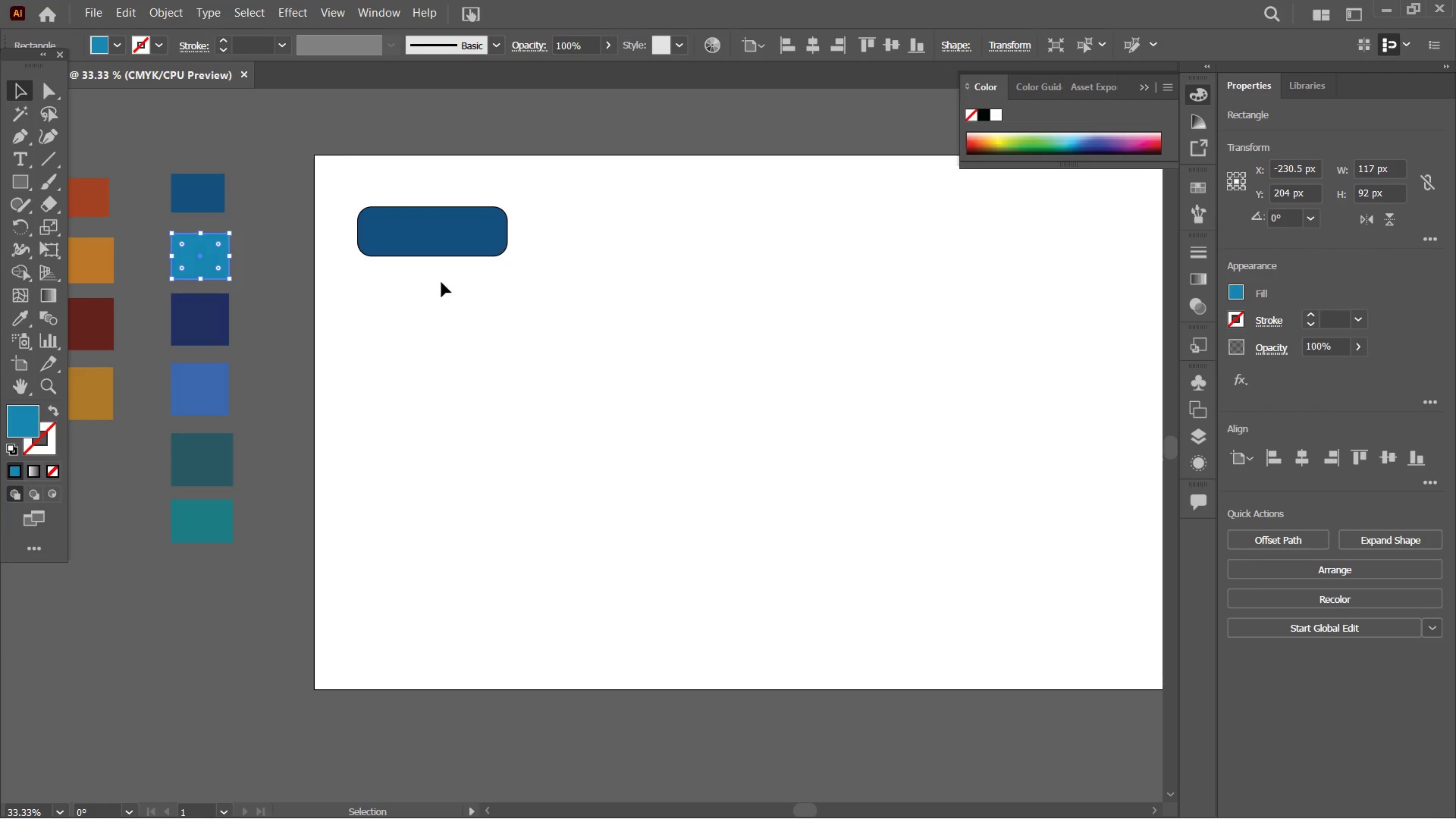 
left_click([440, 253])
 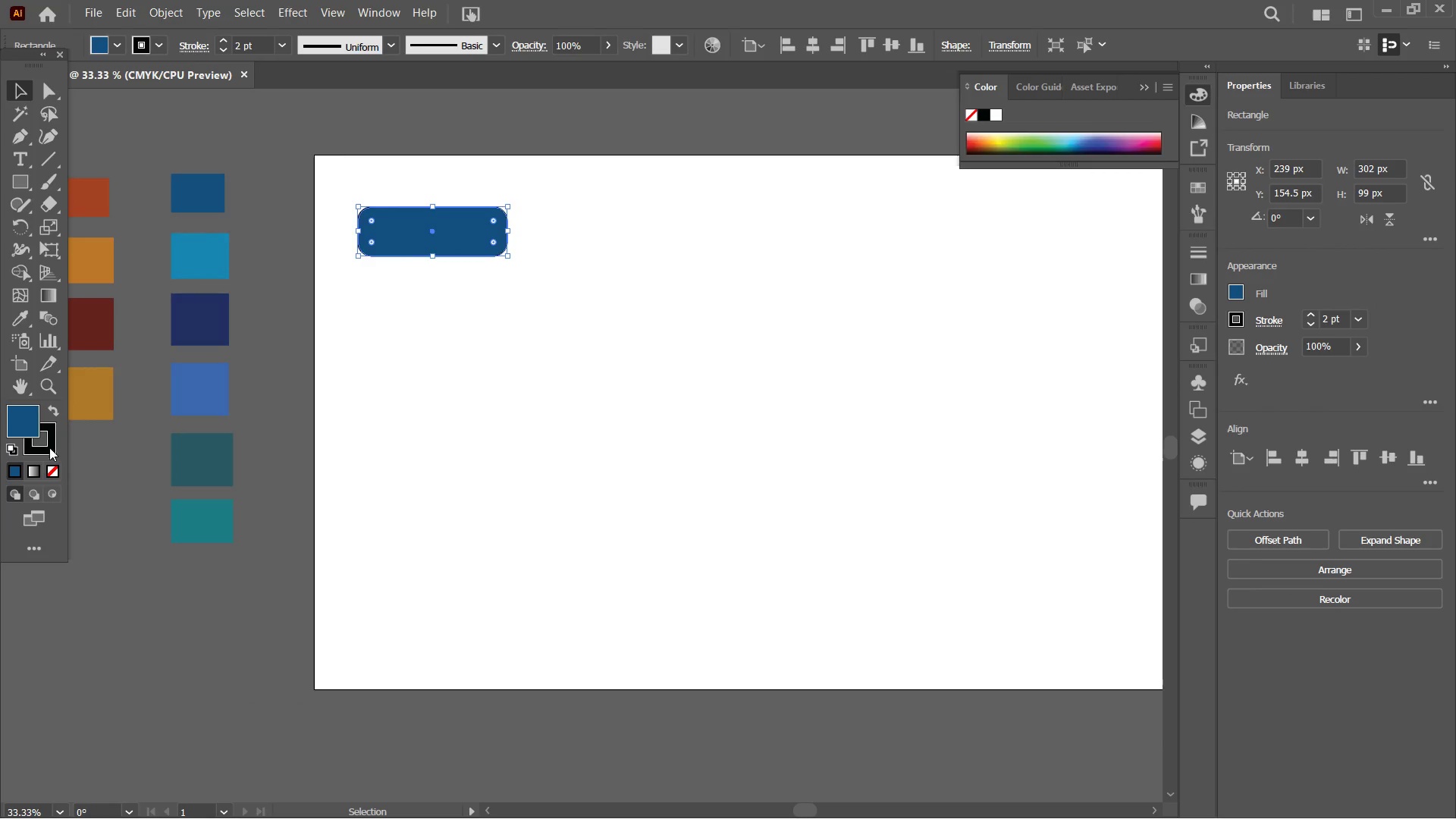 
double_click([46, 450])
 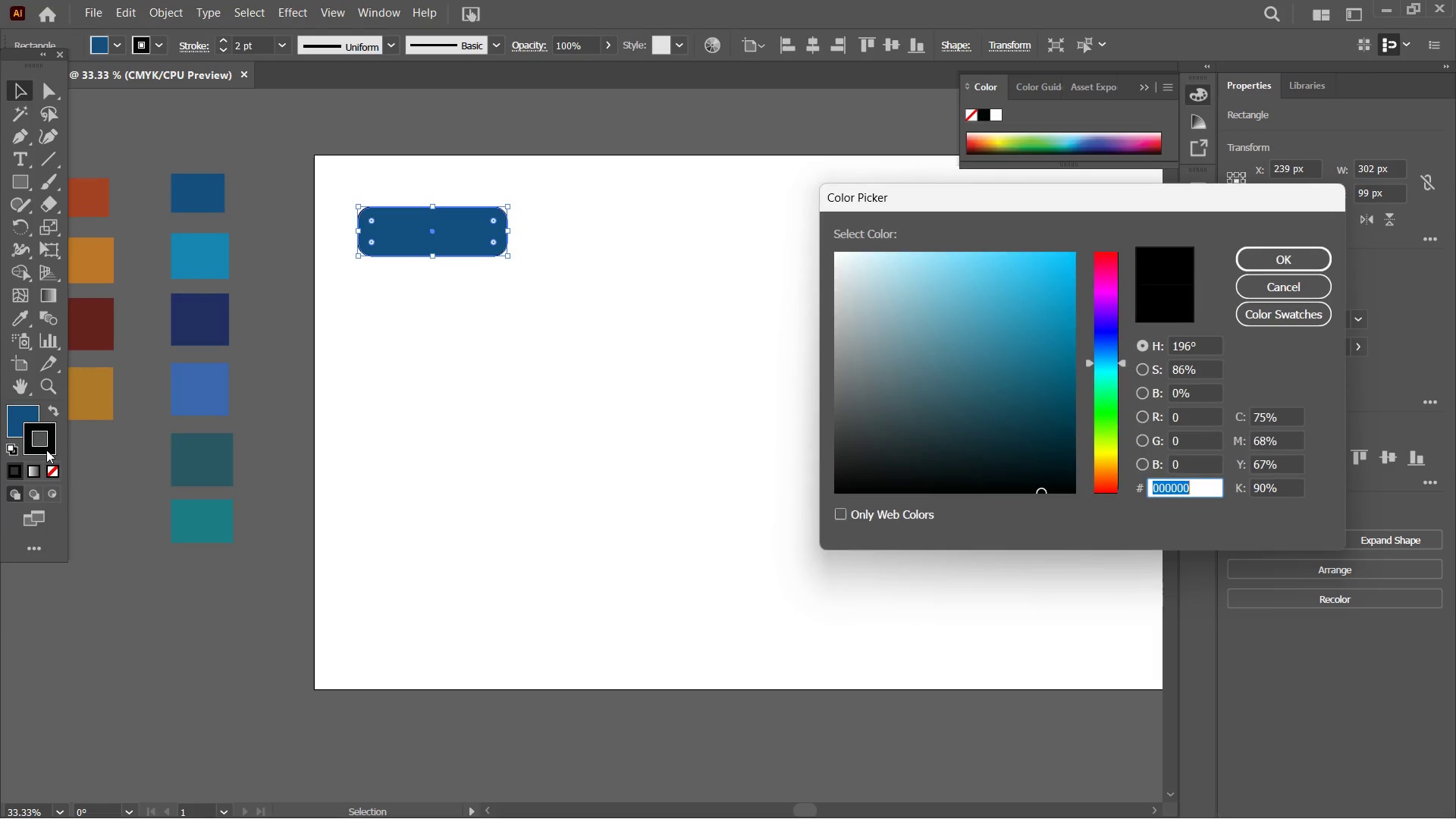 
key(Control+V)
 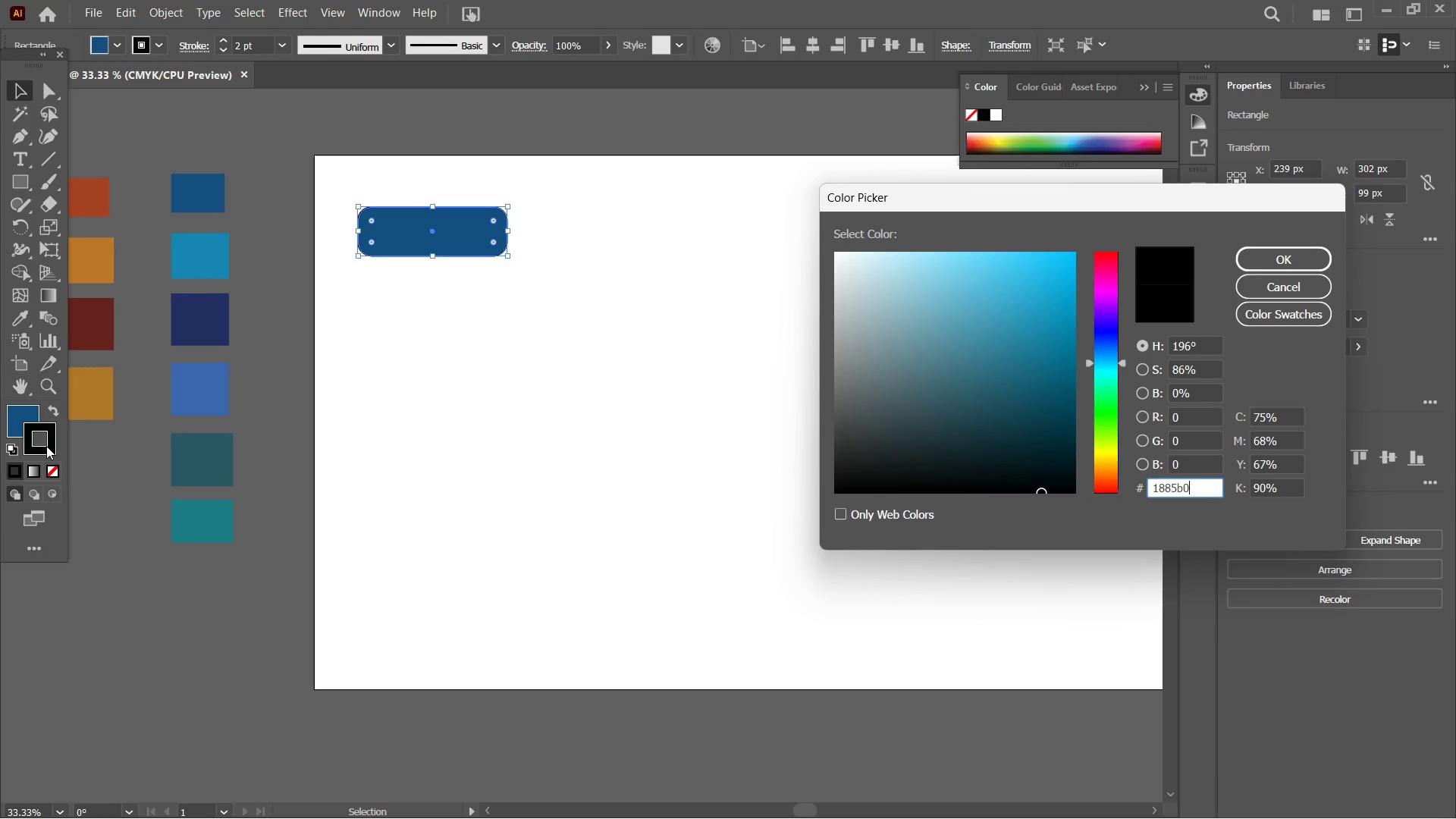 
key(Enter)
 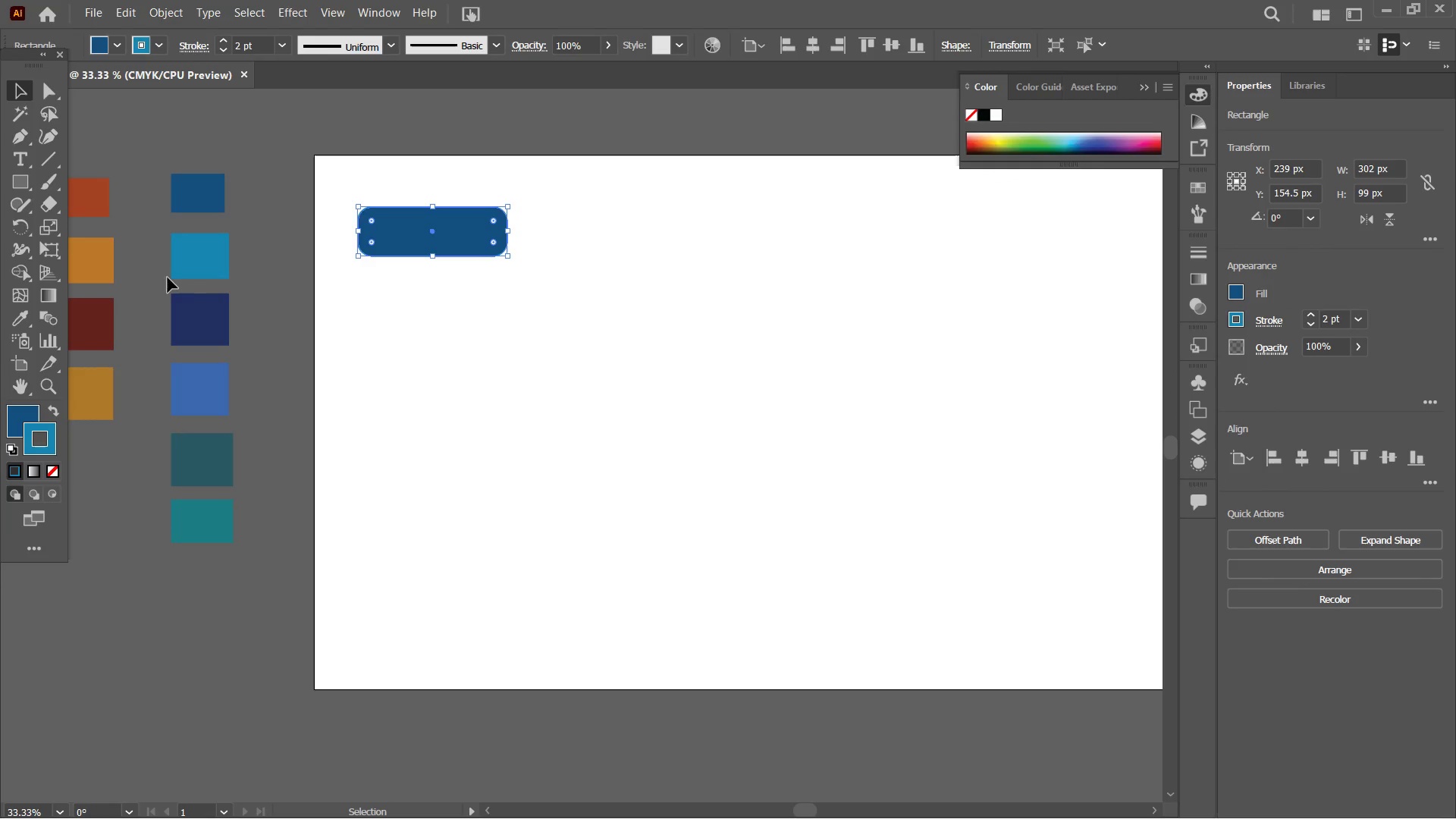 
left_click([388, 323])
 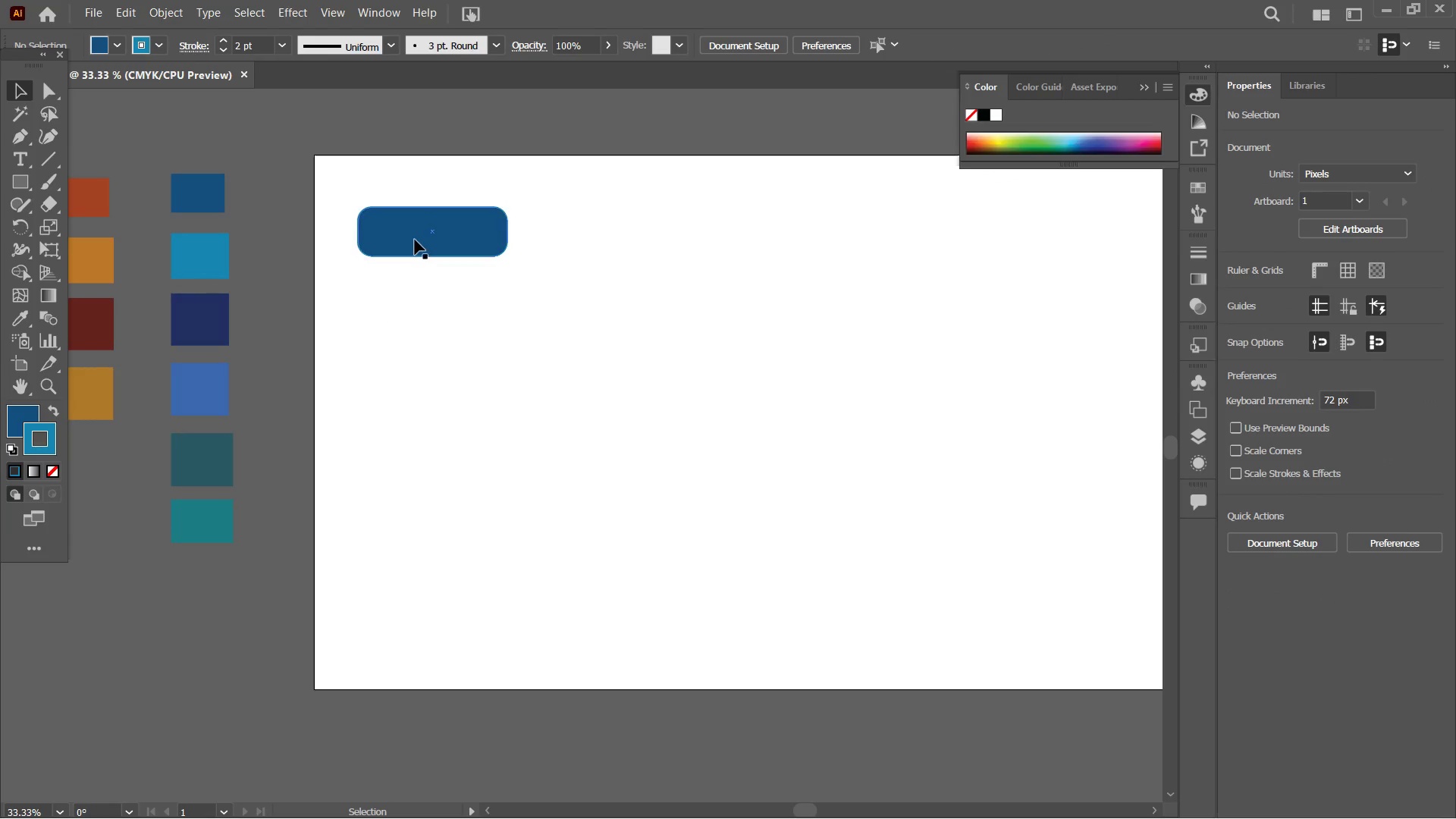 
left_click([415, 240])
 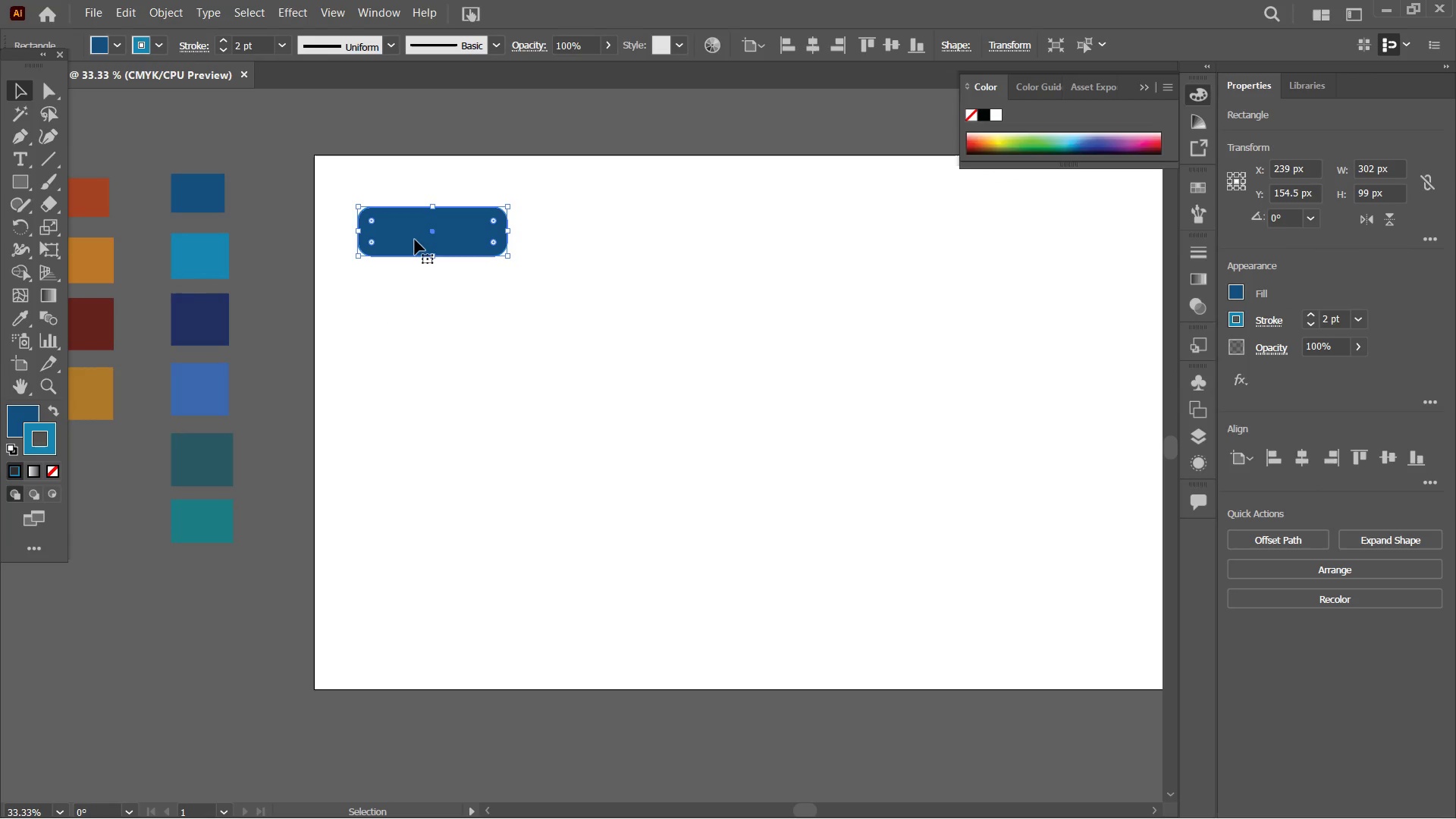 
hold_key(key=ControlLeft, duration=1.75)
 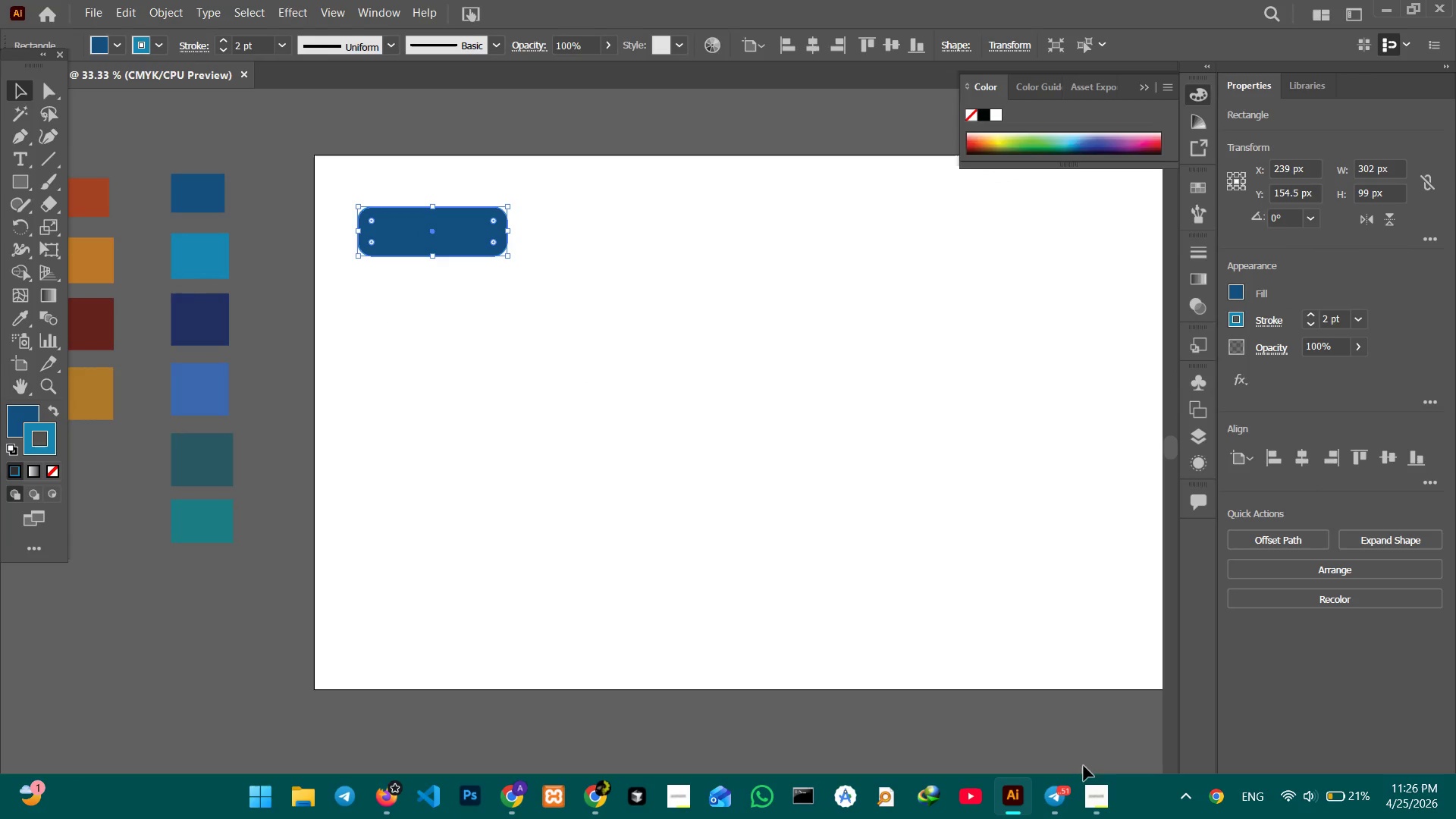 
left_click([1093, 787])